 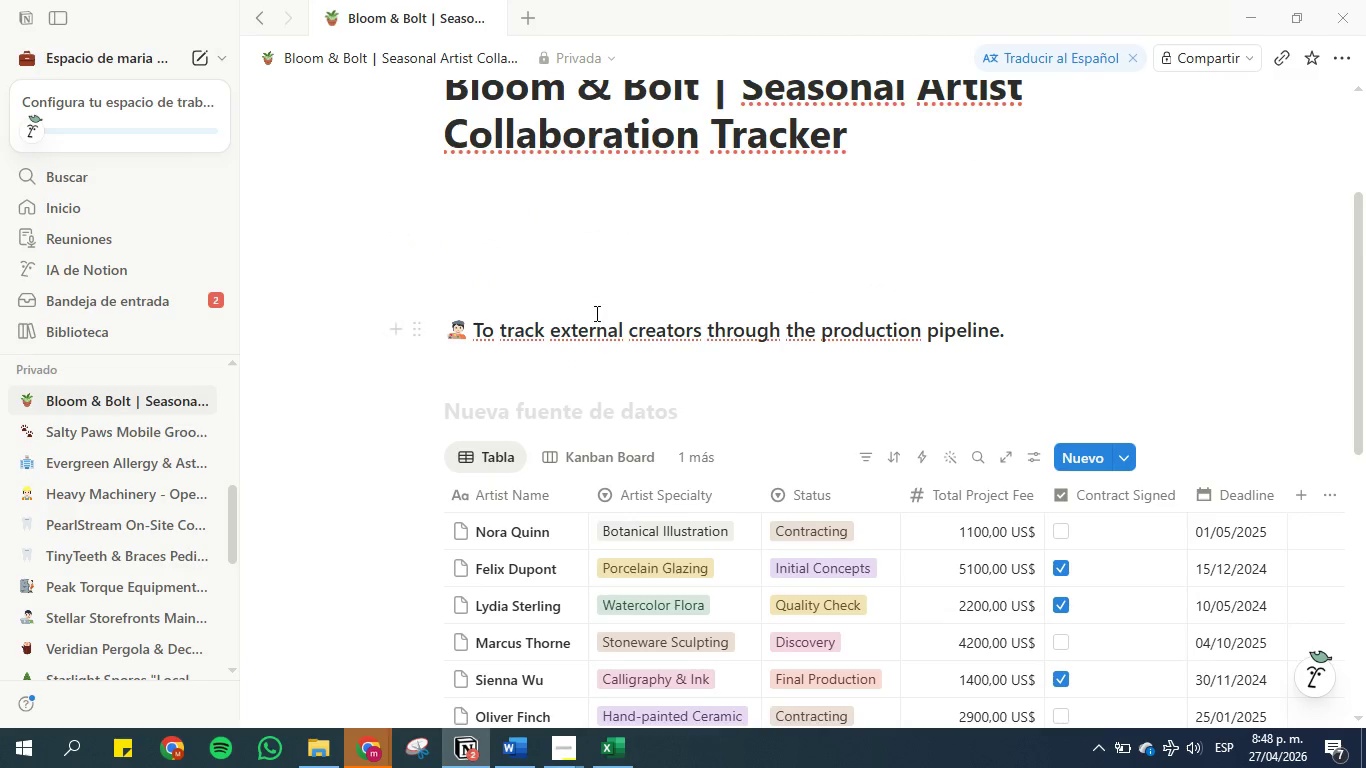 
left_click([701, 461])
 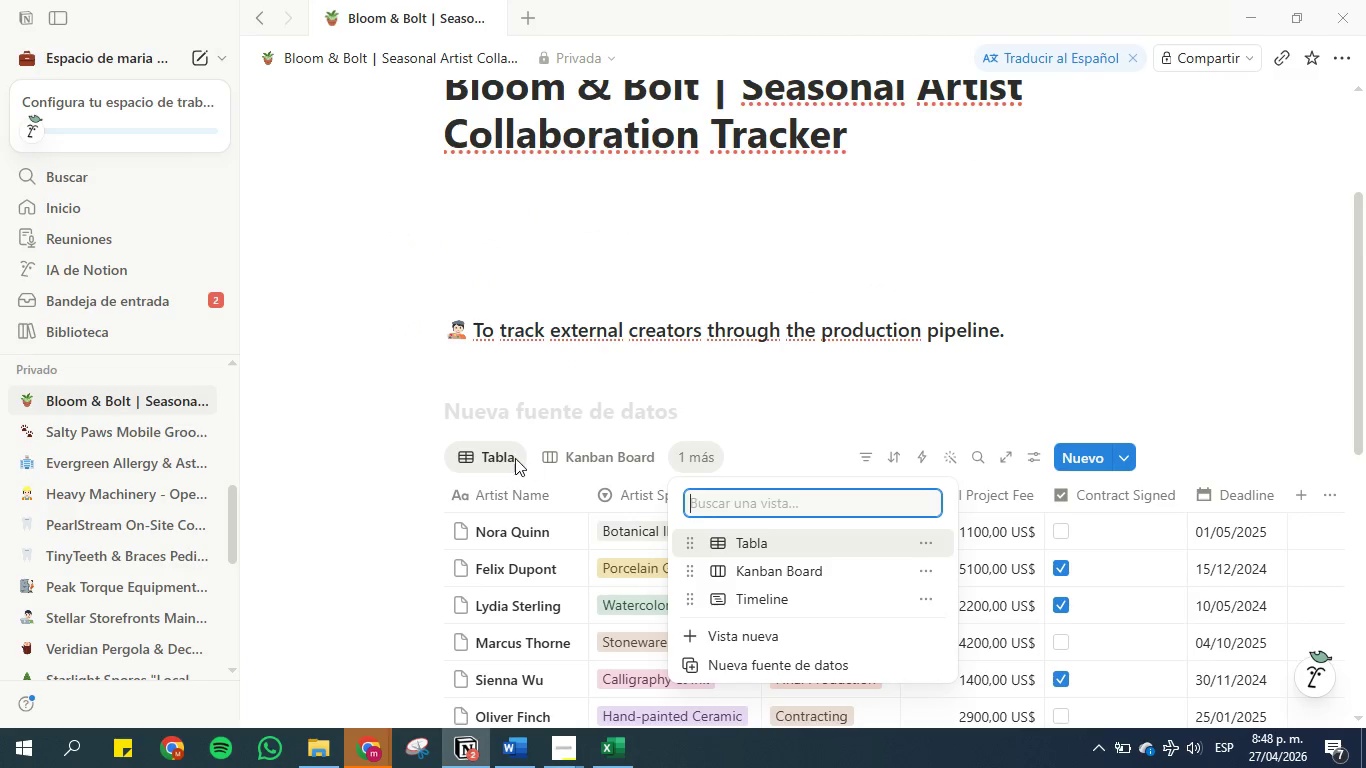 
left_click([514, 457])
 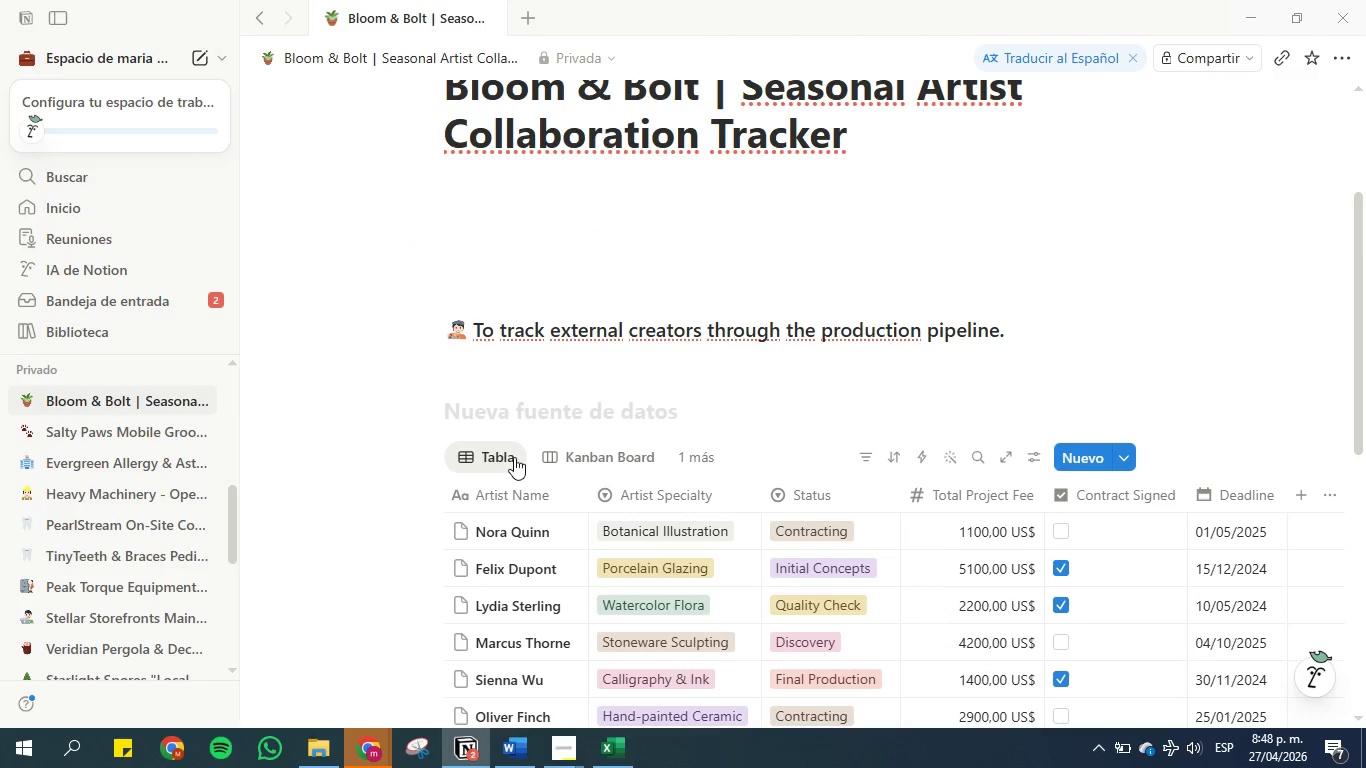 
left_click([514, 457])
 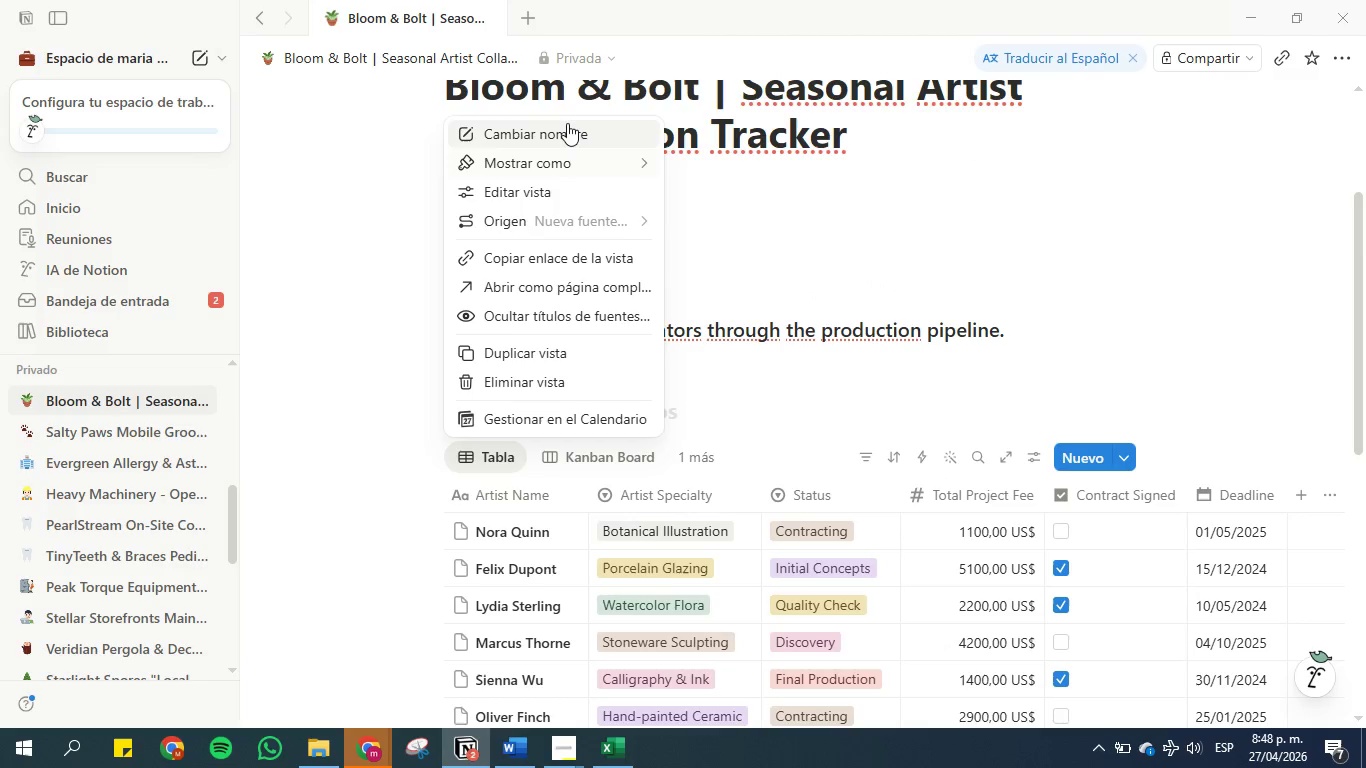 
left_click([565, 127])
 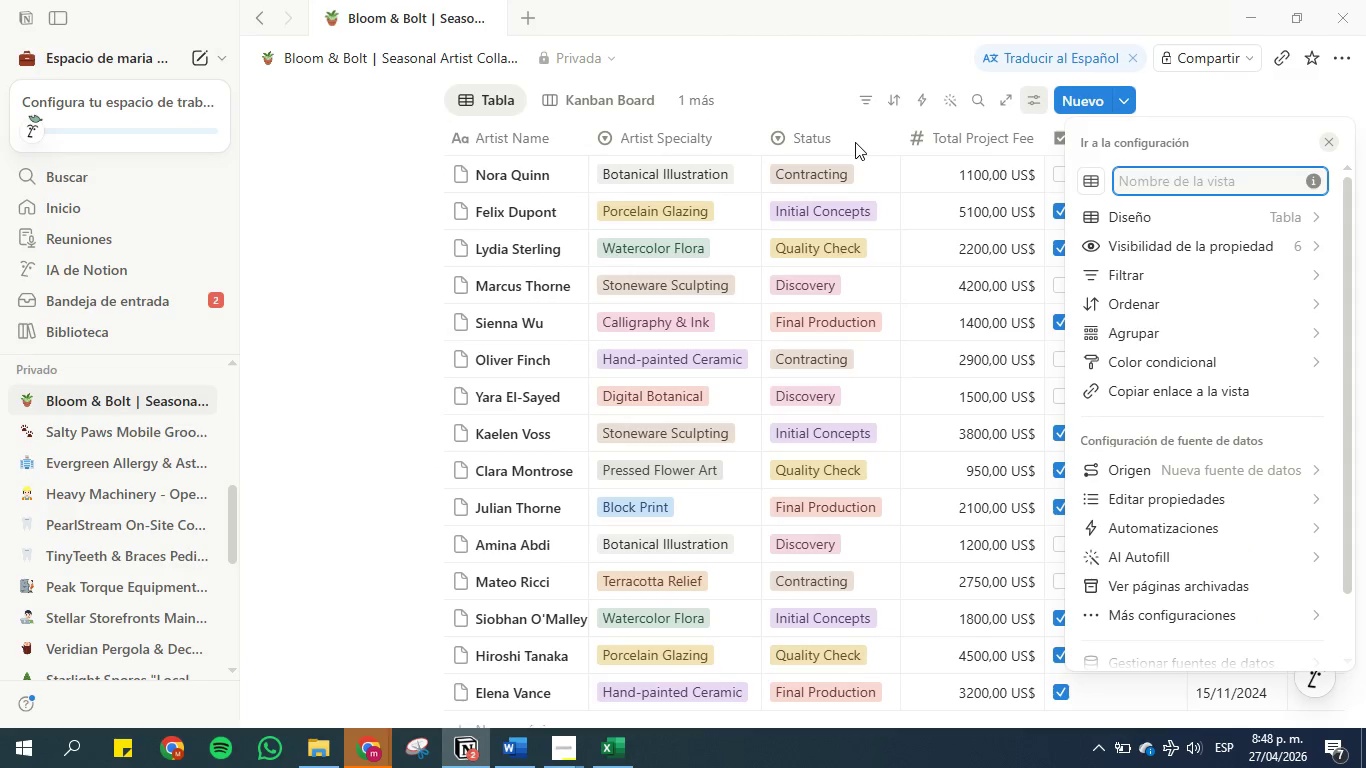 
type(Main)
 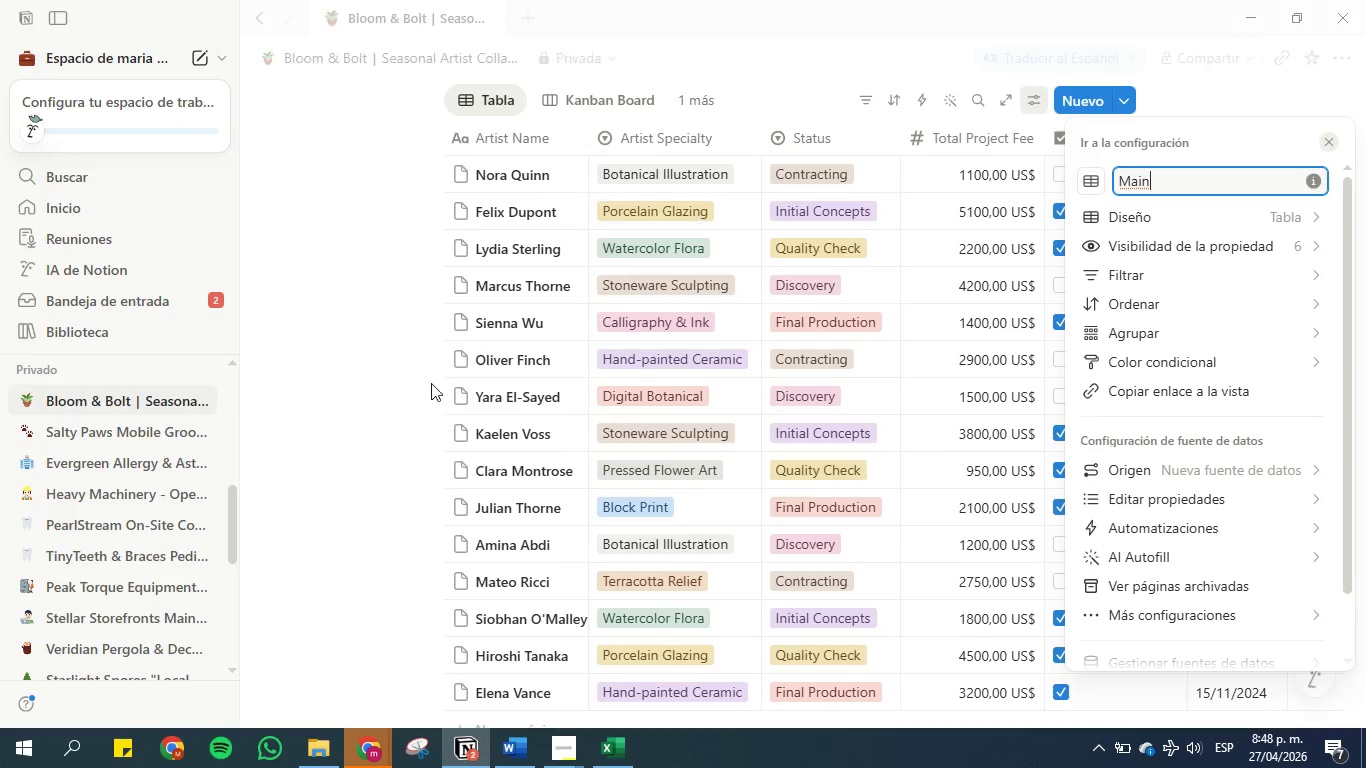 
left_click([373, 387])
 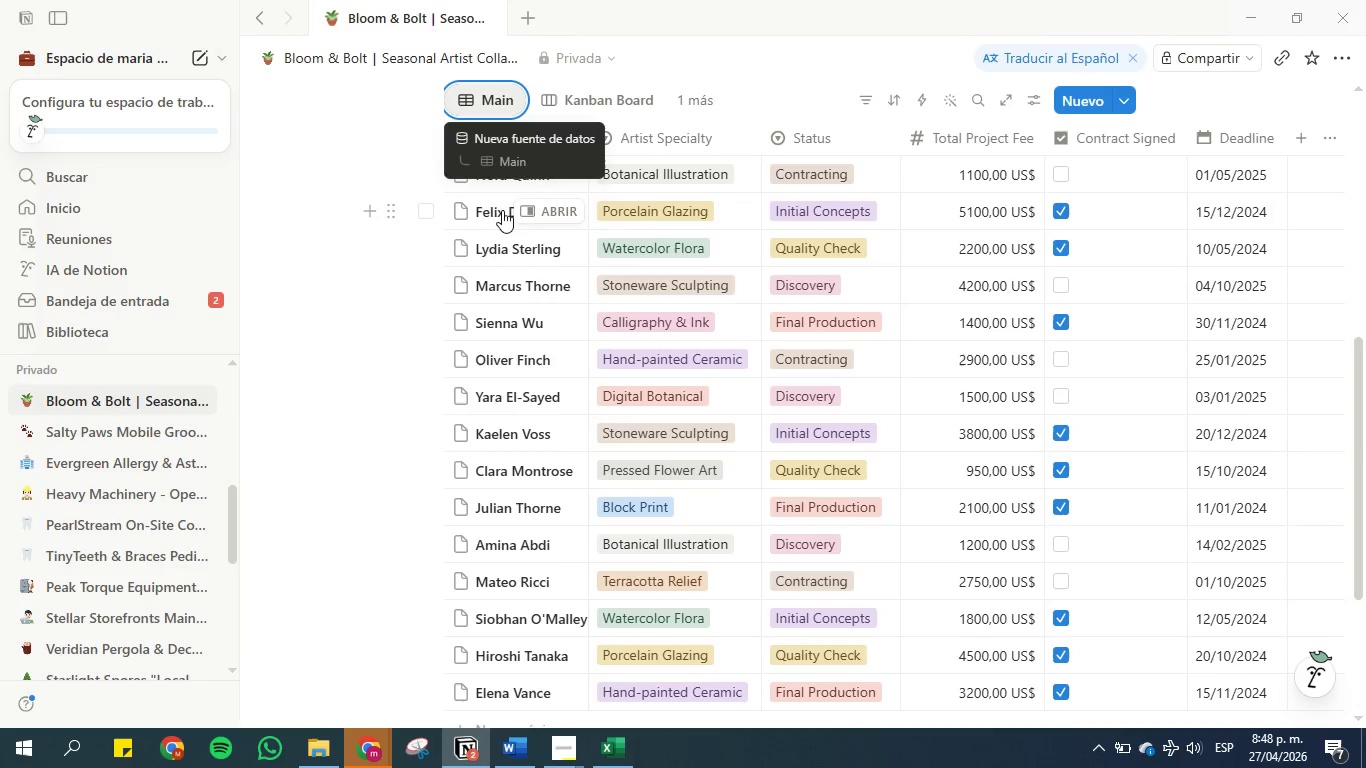 
left_click([345, 231])
 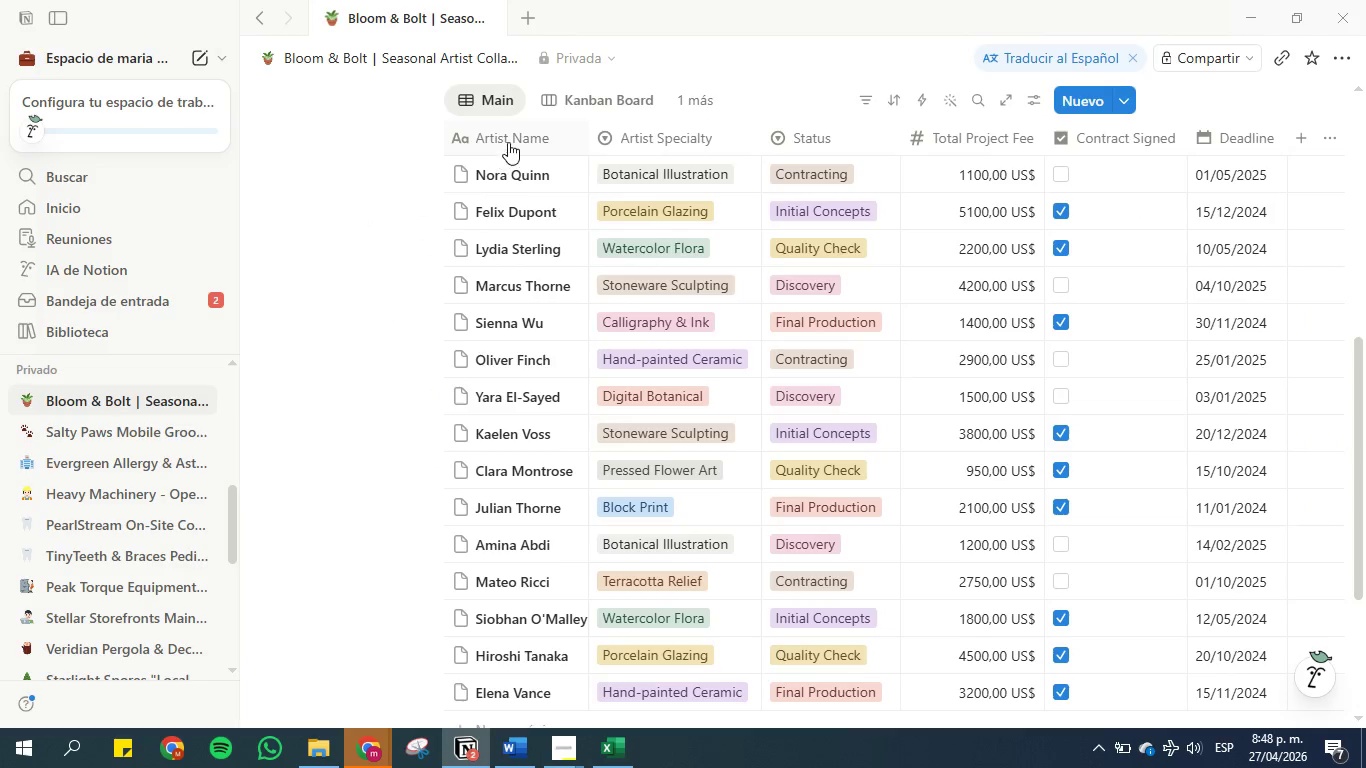 
left_click([510, 141])
 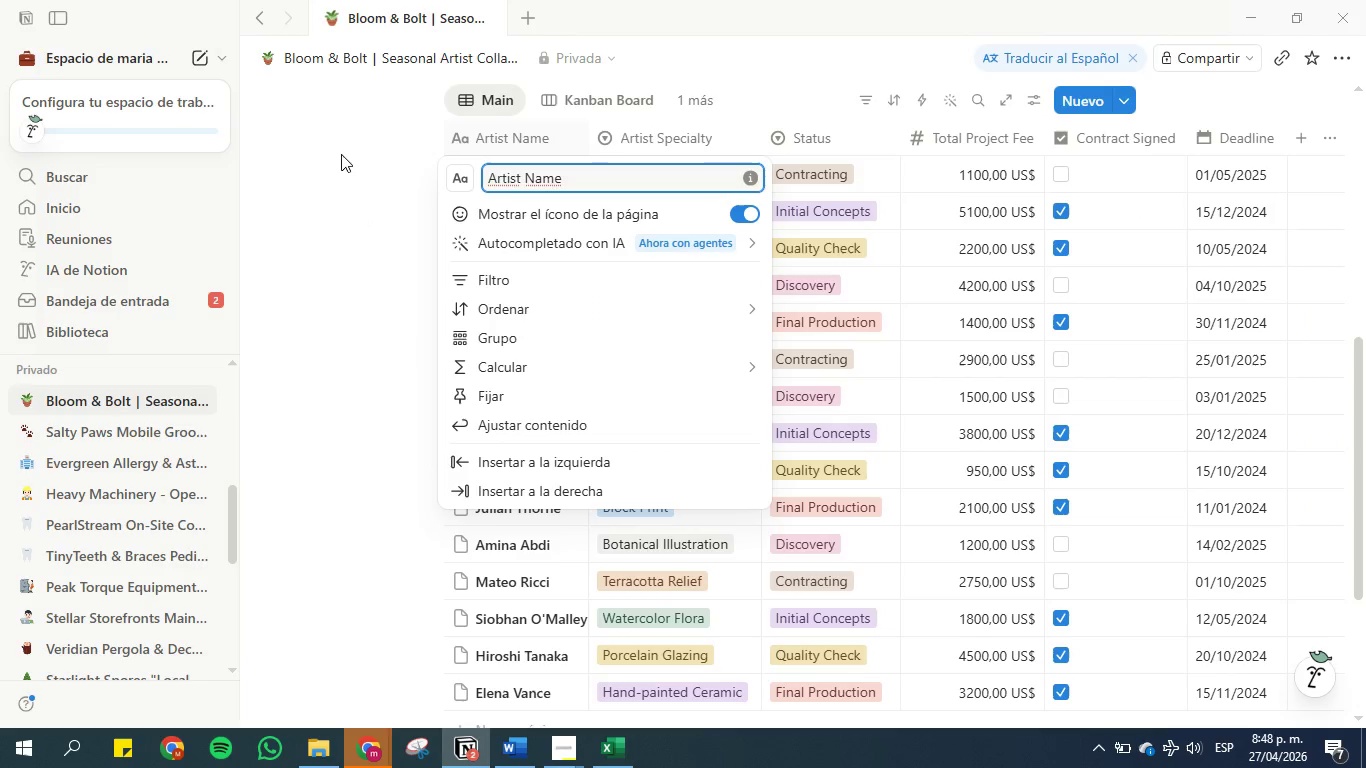 
left_click([341, 154])
 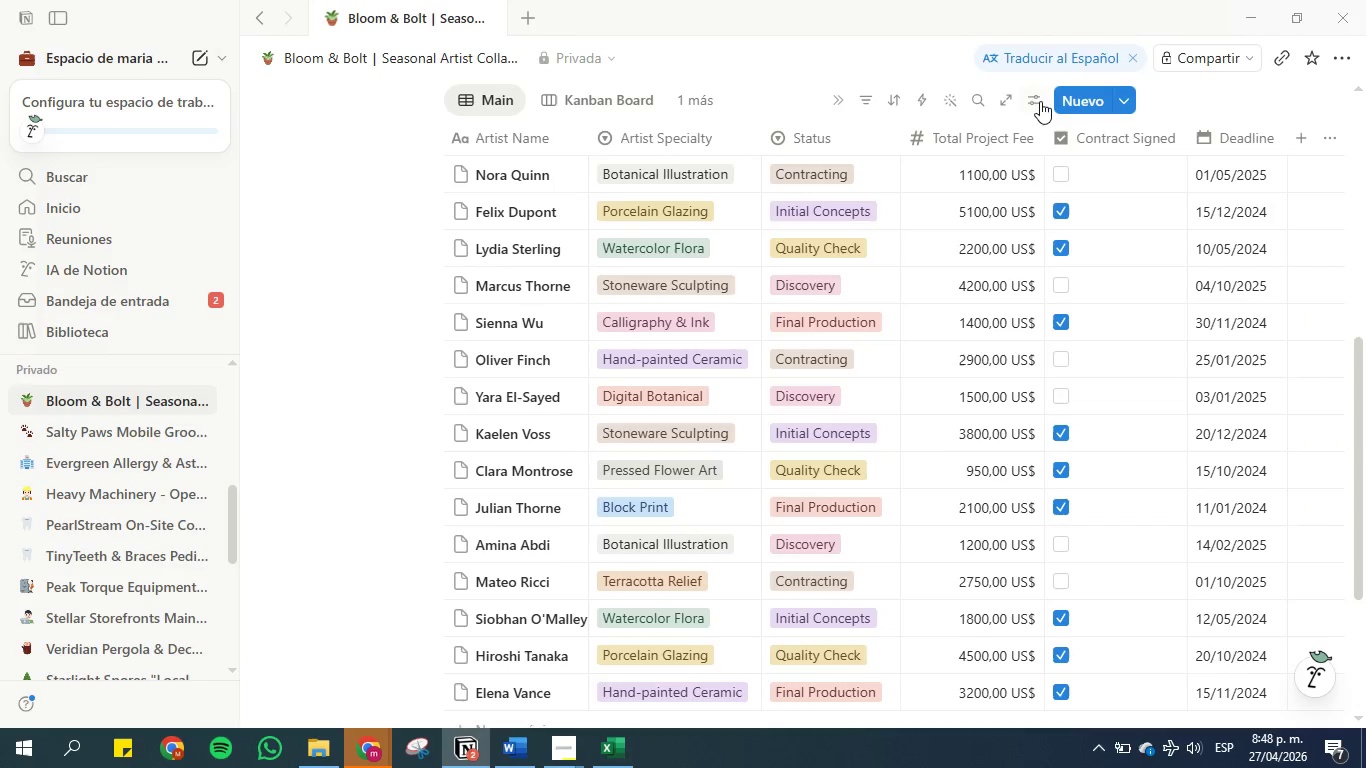 
left_click([1041, 102])
 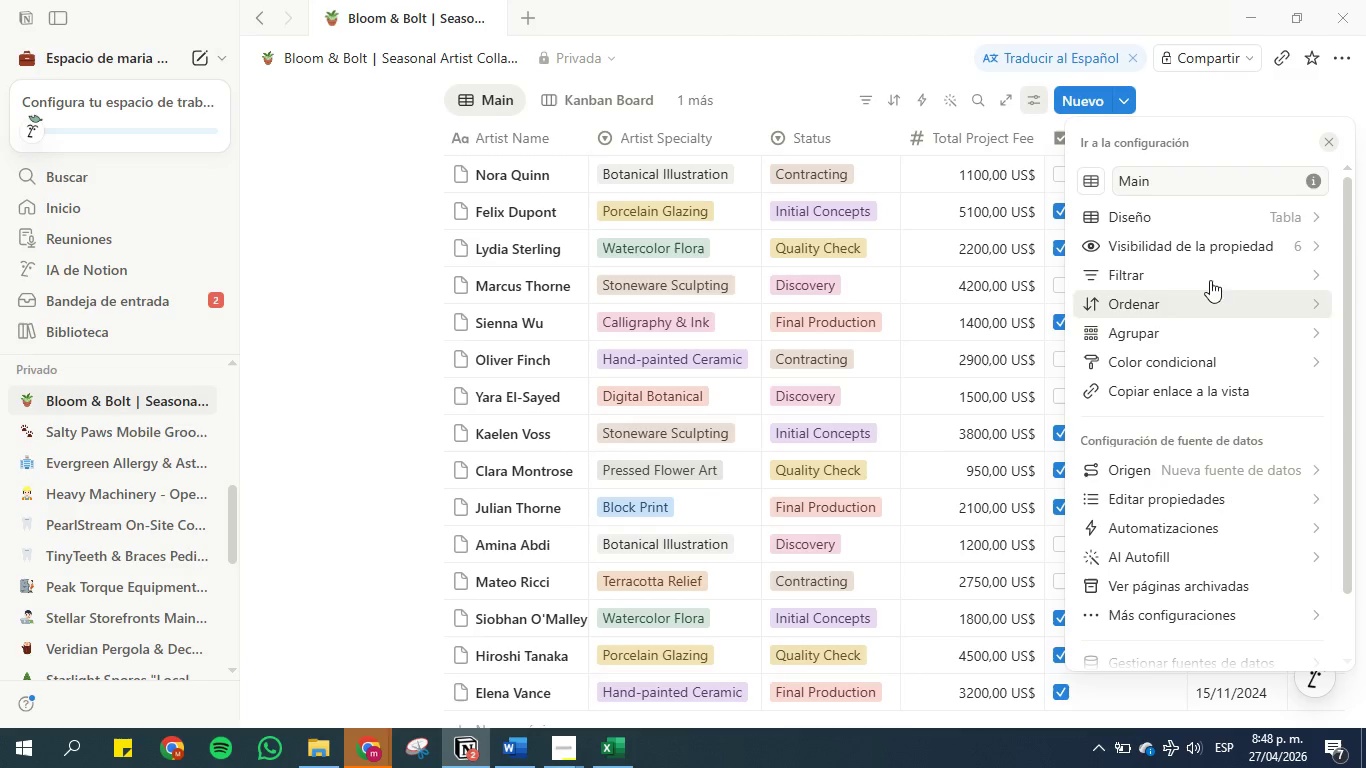 
left_click([1199, 219])
 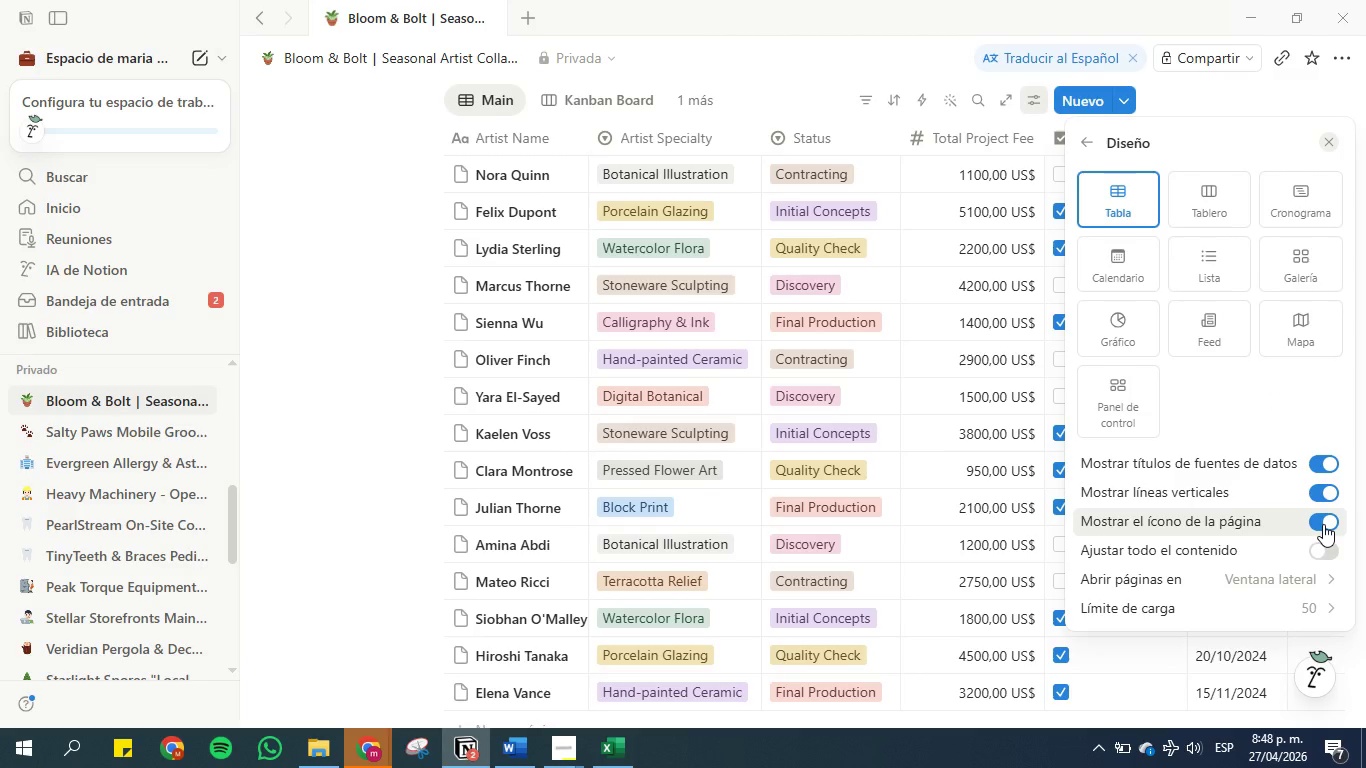 
left_click([1323, 524])
 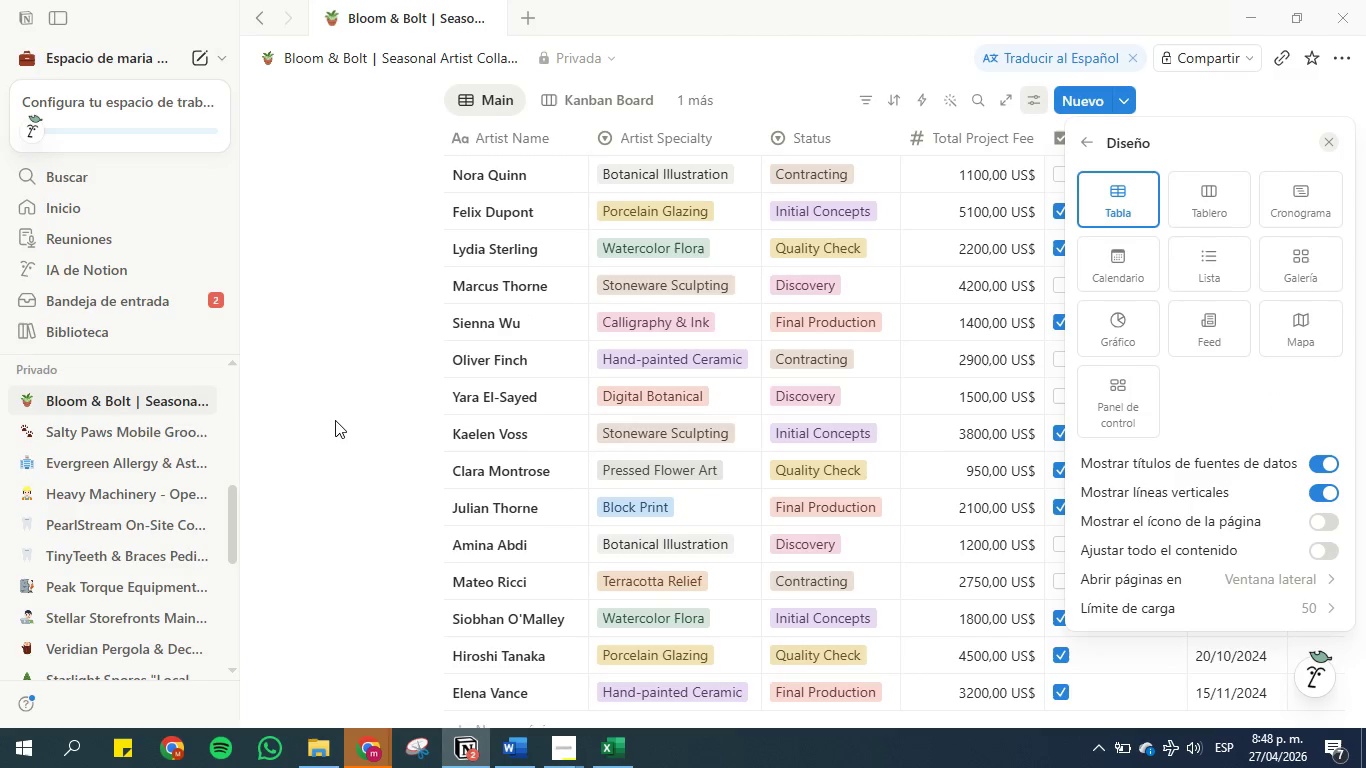 
left_click([340, 413])
 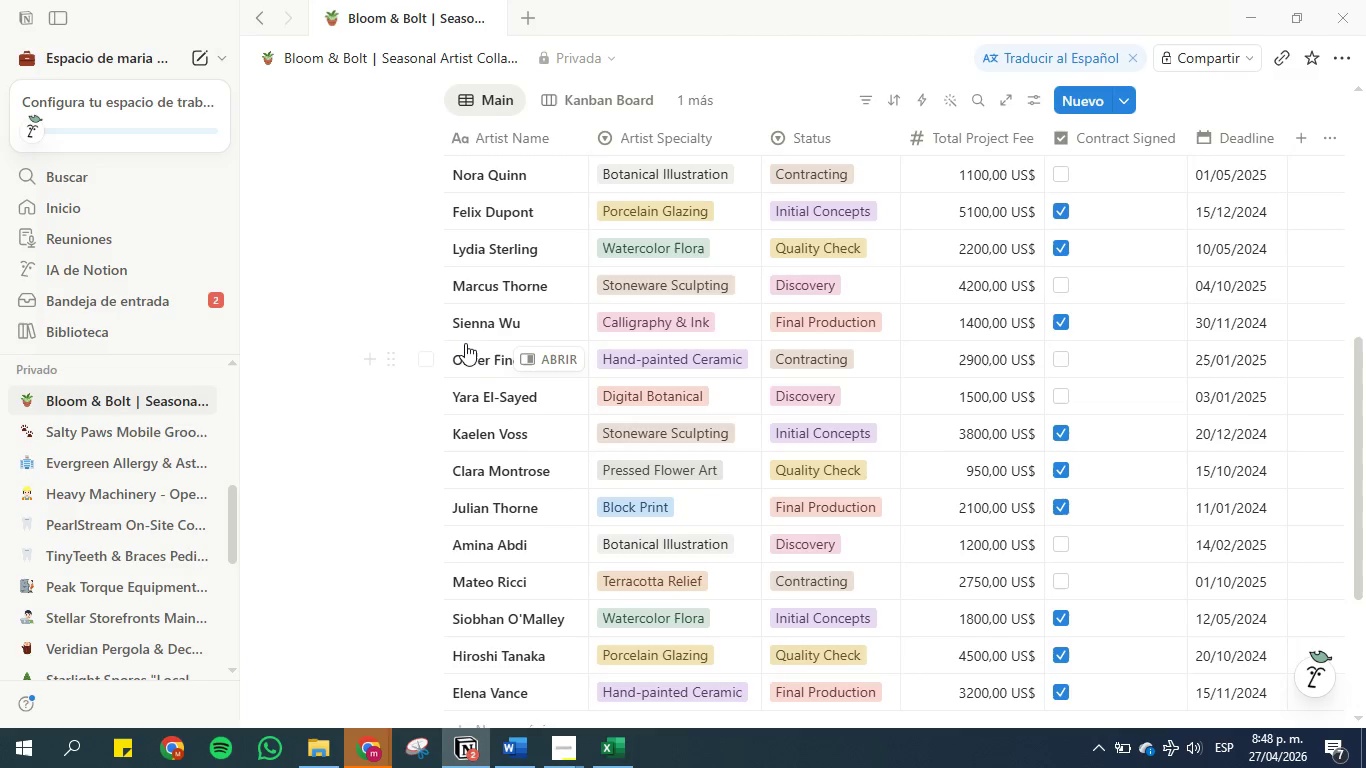 
scroll: coordinate [473, 345], scroll_direction: up, amount: 1.0
 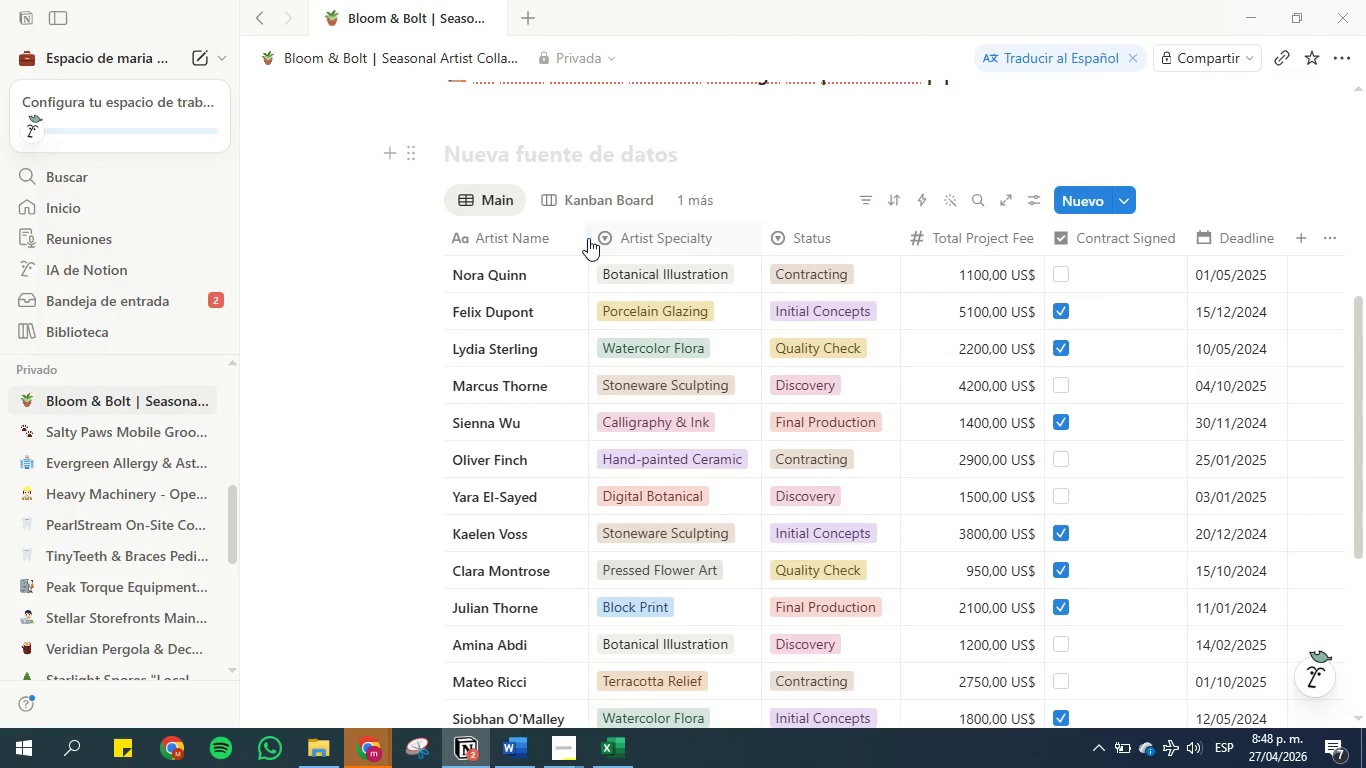 
left_click_drag(start_coordinate=[585, 237], to_coordinate=[560, 237])
 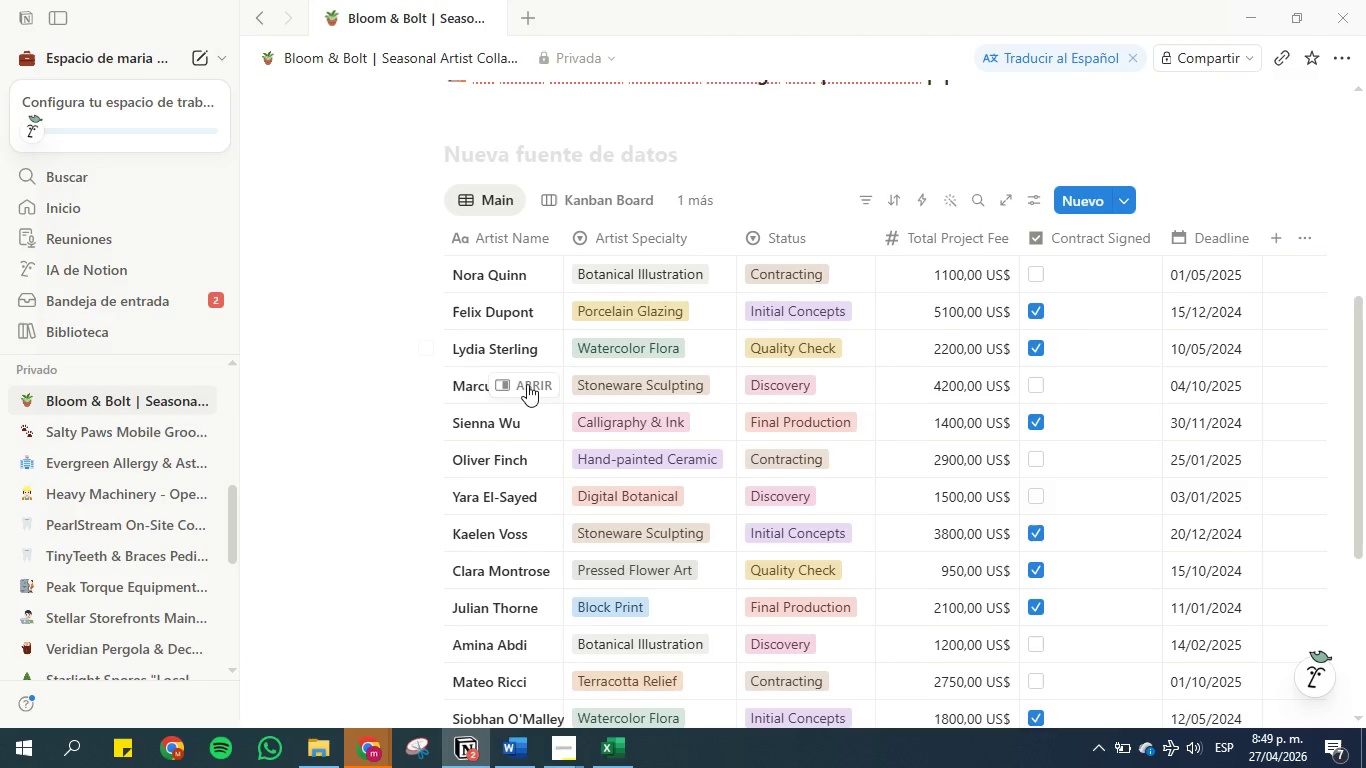 
scroll: coordinate [527, 384], scroll_direction: down, amount: 2.0
 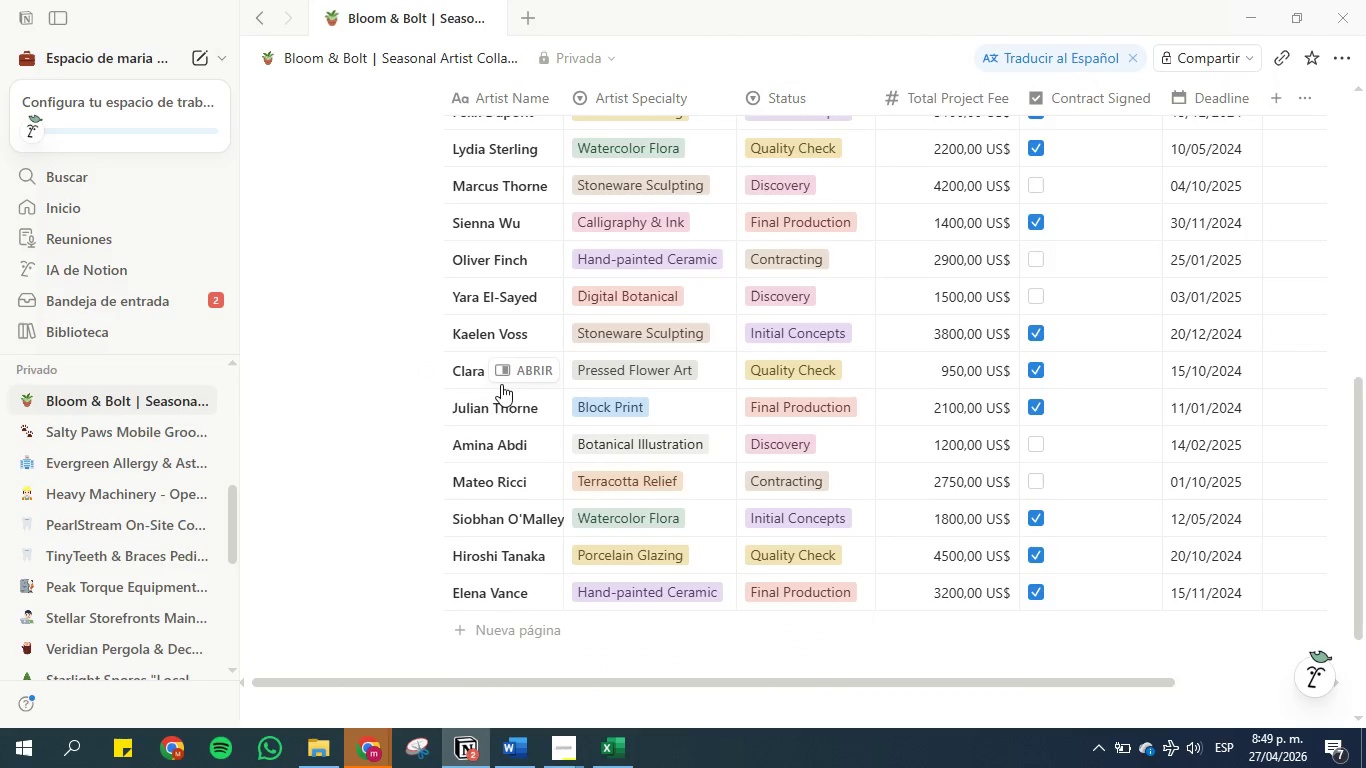 
scroll: coordinate [459, 385], scroll_direction: up, amount: 2.0
 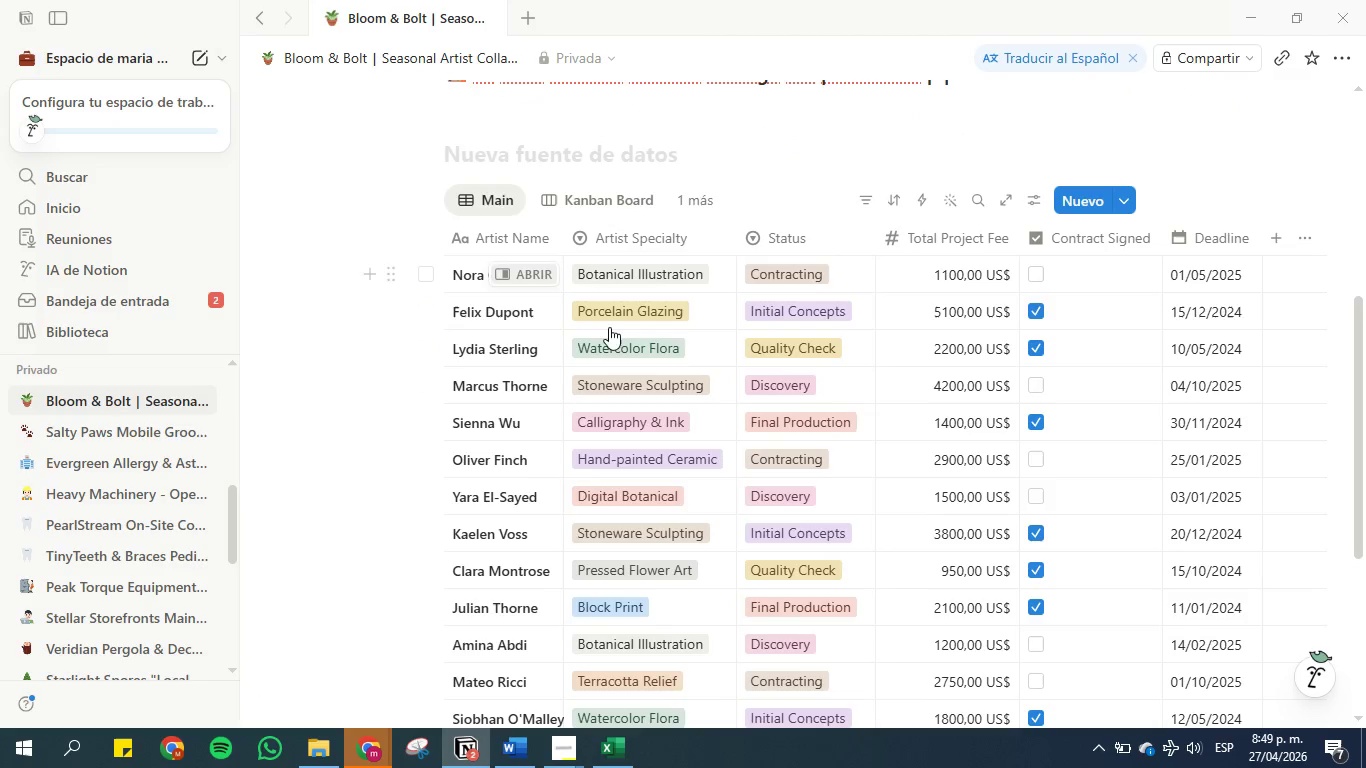 
scroll: coordinate [689, 303], scroll_direction: down, amount: 2.0
 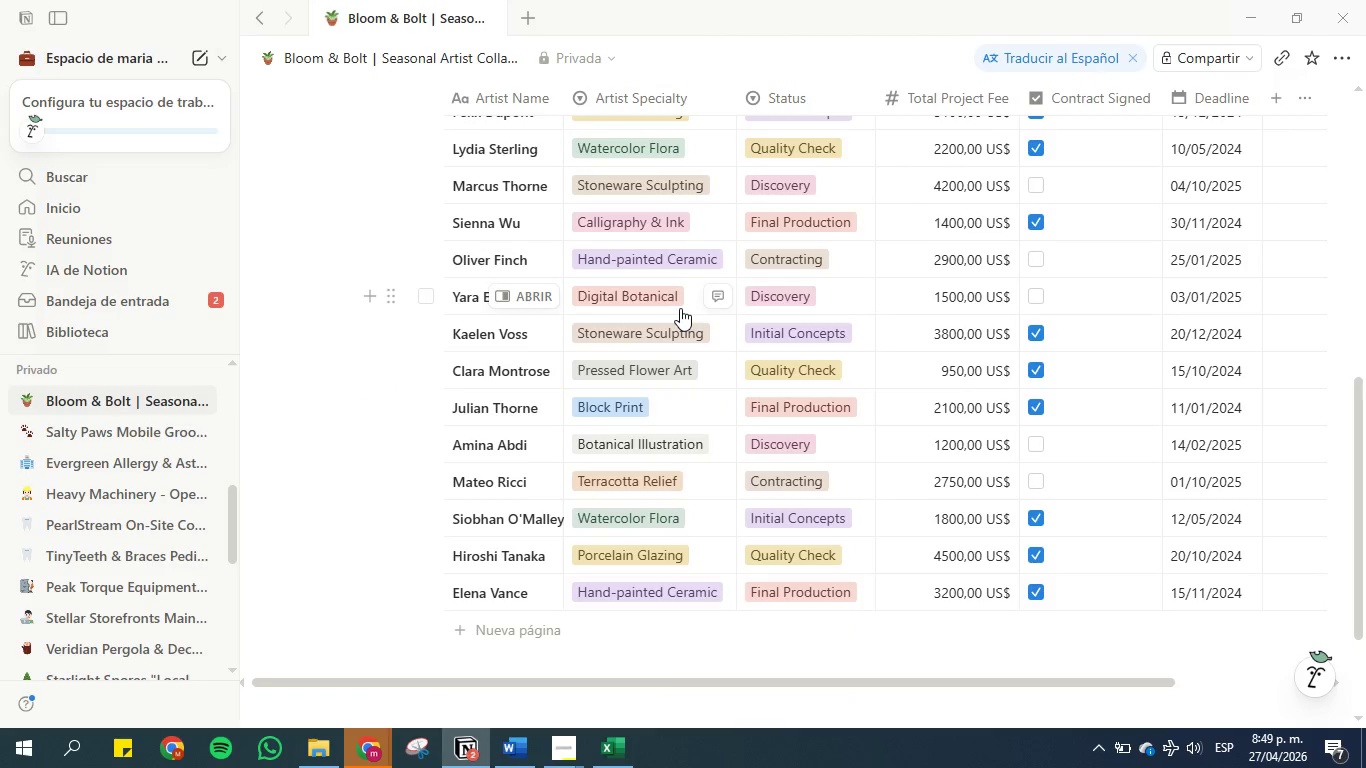 
scroll: coordinate [702, 183], scroll_direction: up, amount: 2.0
 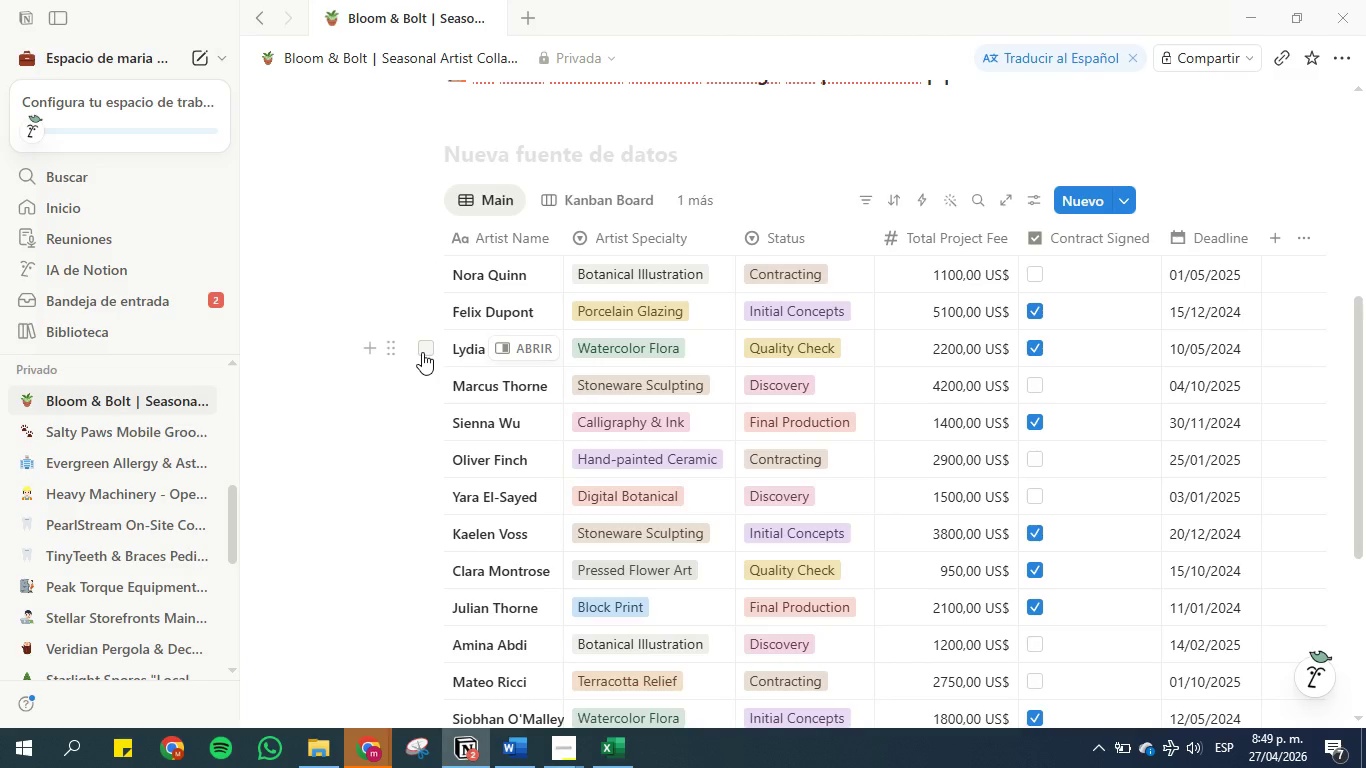 
wait(29.05)
 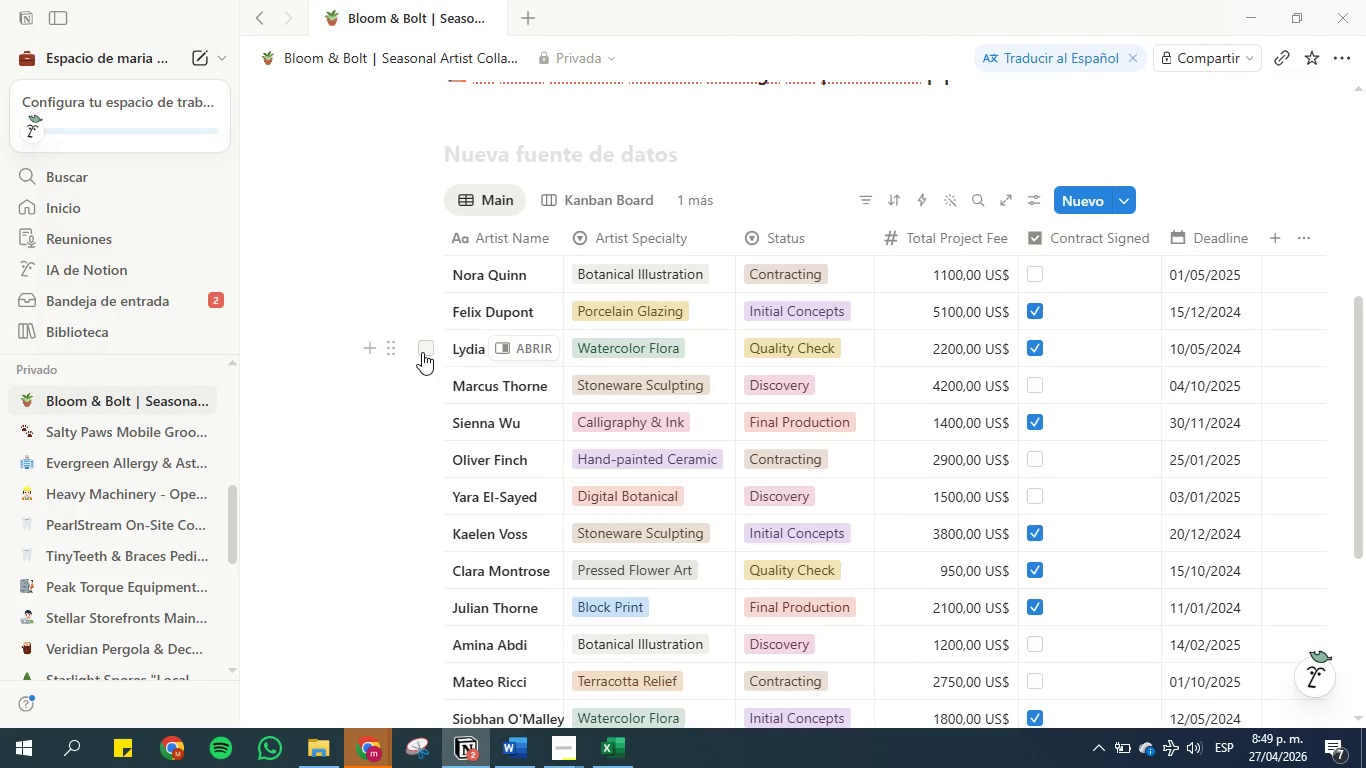 
left_click([514, 238])
 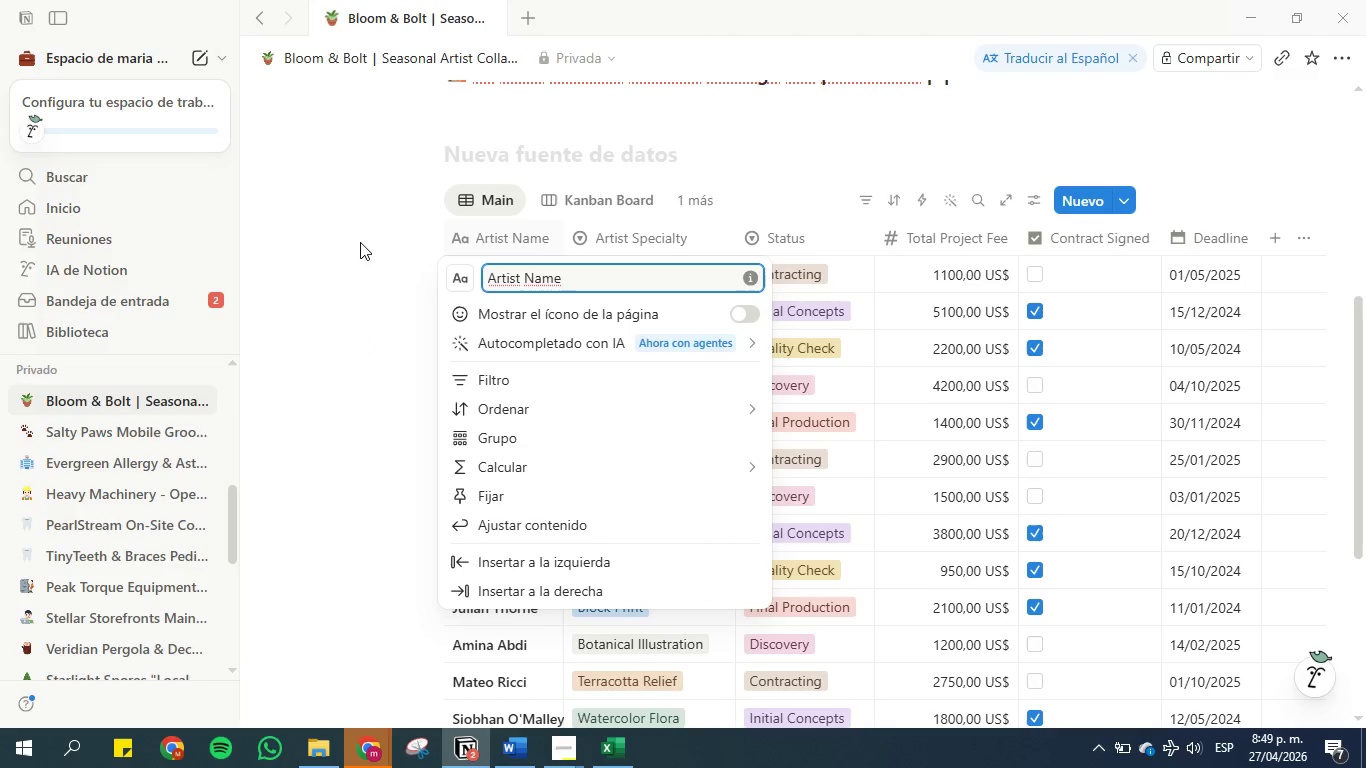 
left_click([360, 242])
 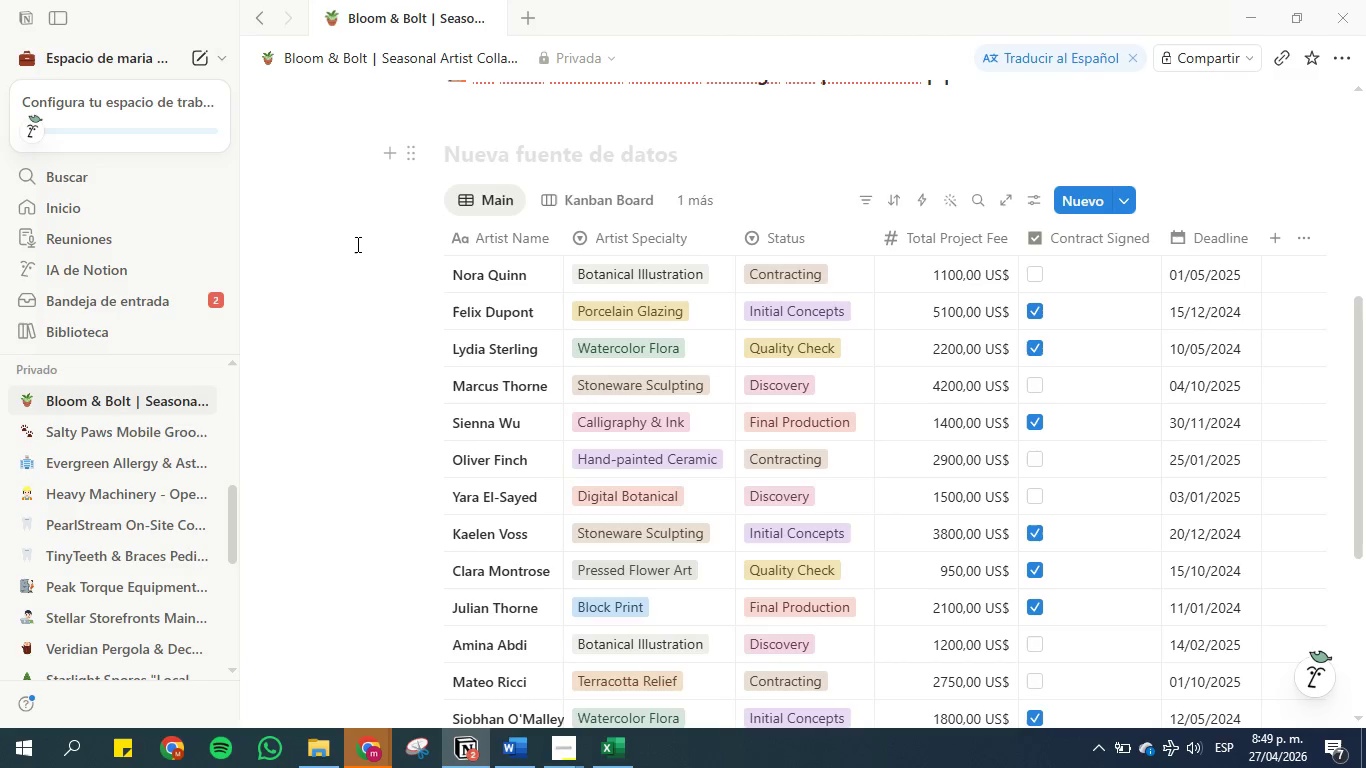 
wait(11.22)
 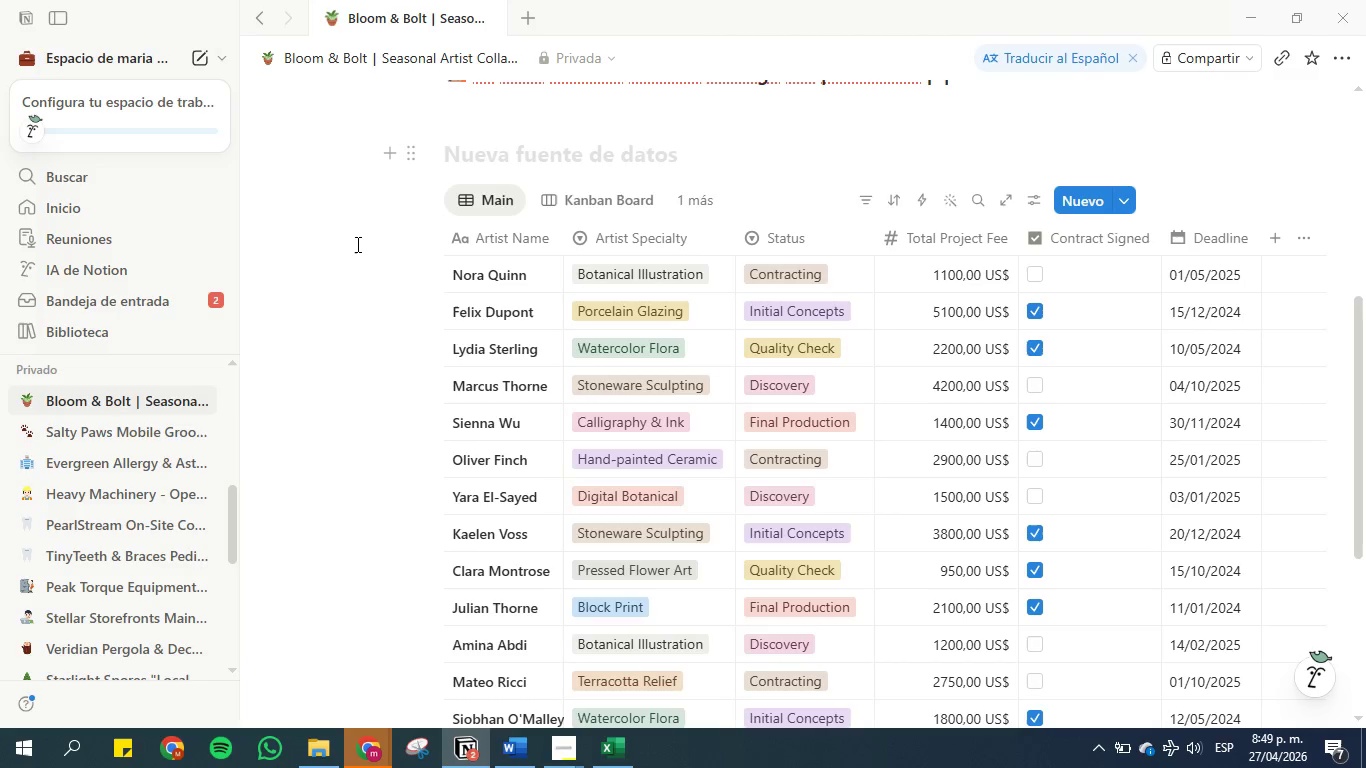 
left_click_drag(start_coordinate=[803, 233], to_coordinate=[639, 233])
 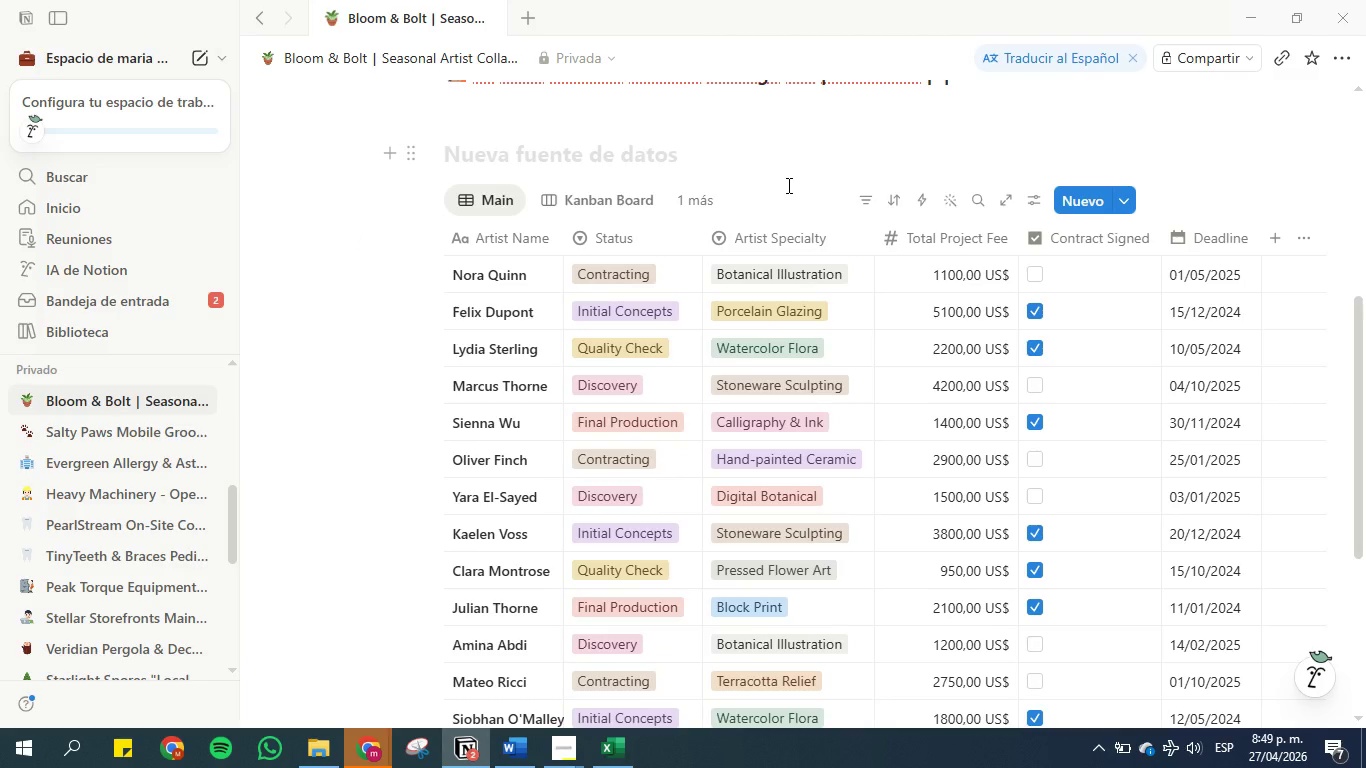 
wait(12.98)
 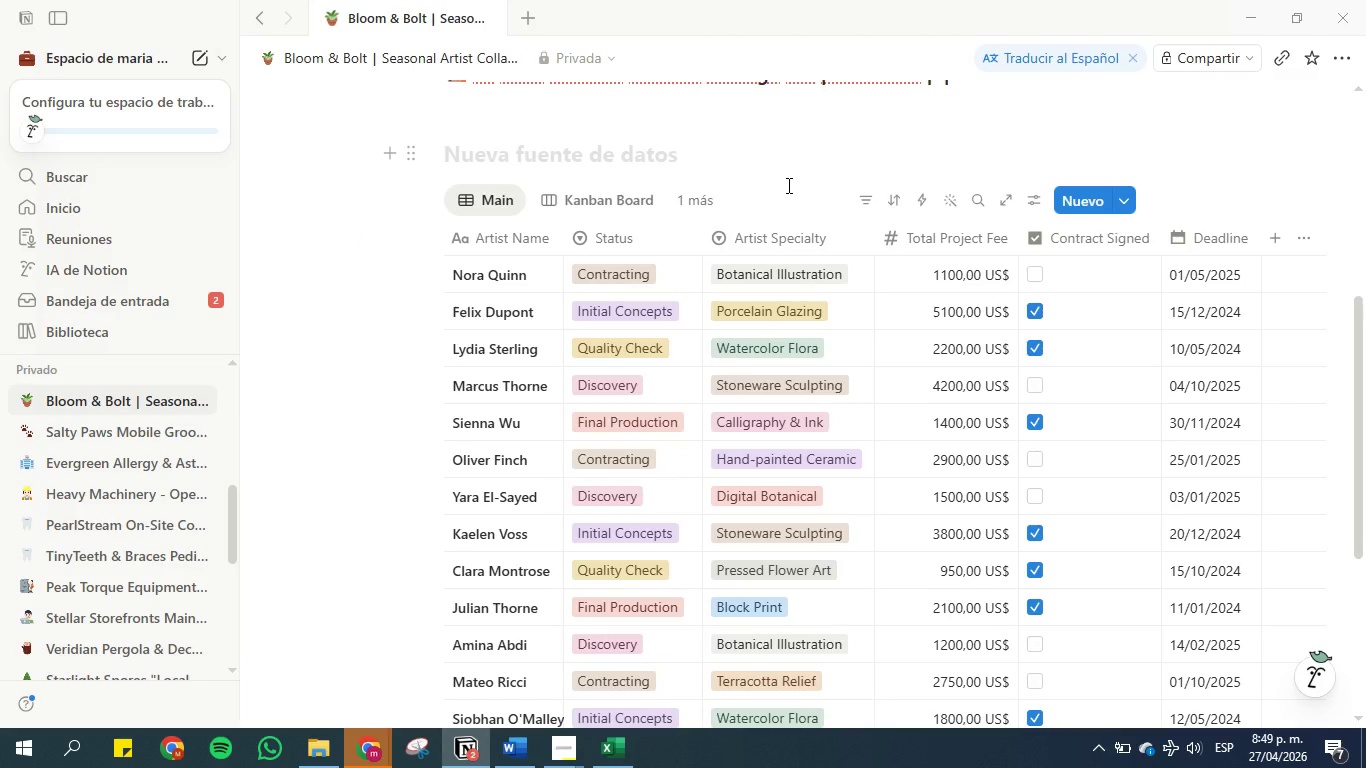 
left_click_drag(start_coordinate=[1211, 237], to_coordinate=[1061, 237])
 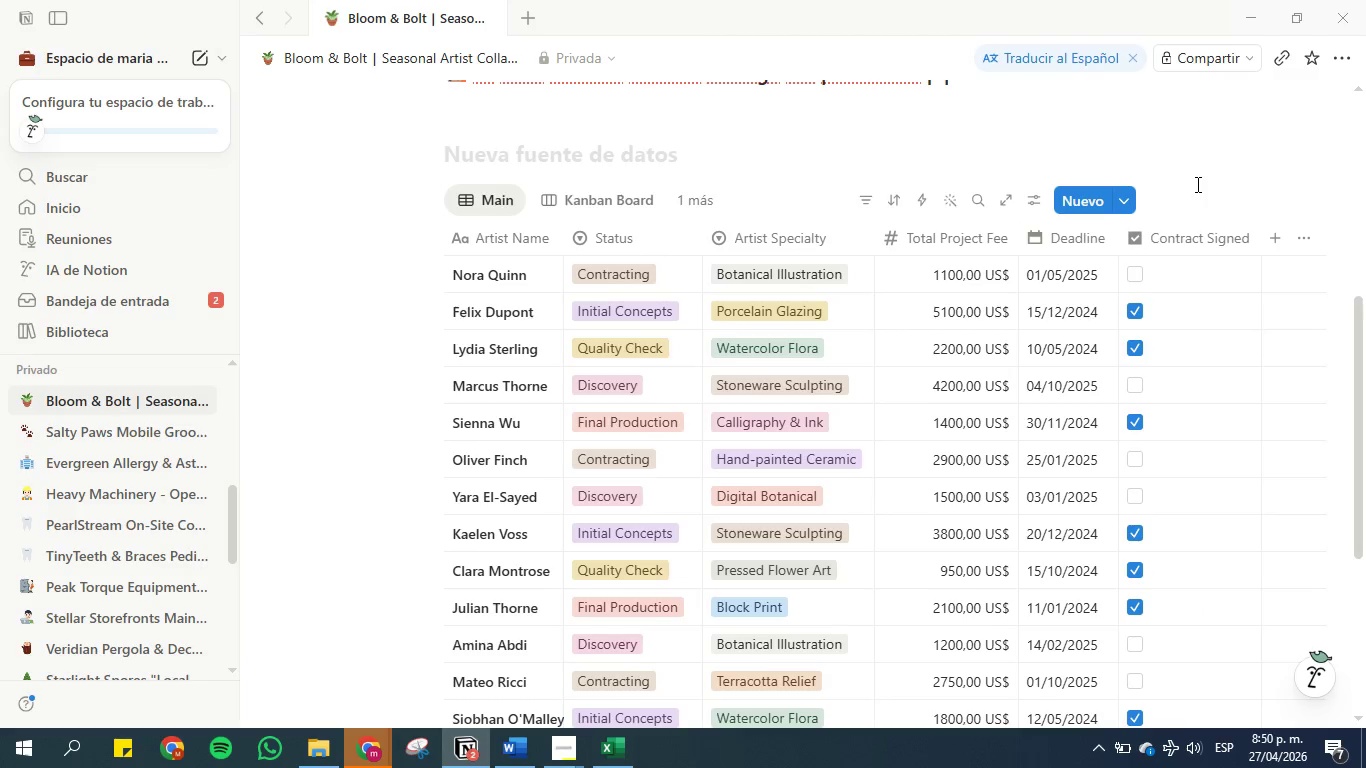 
wait(5.57)
 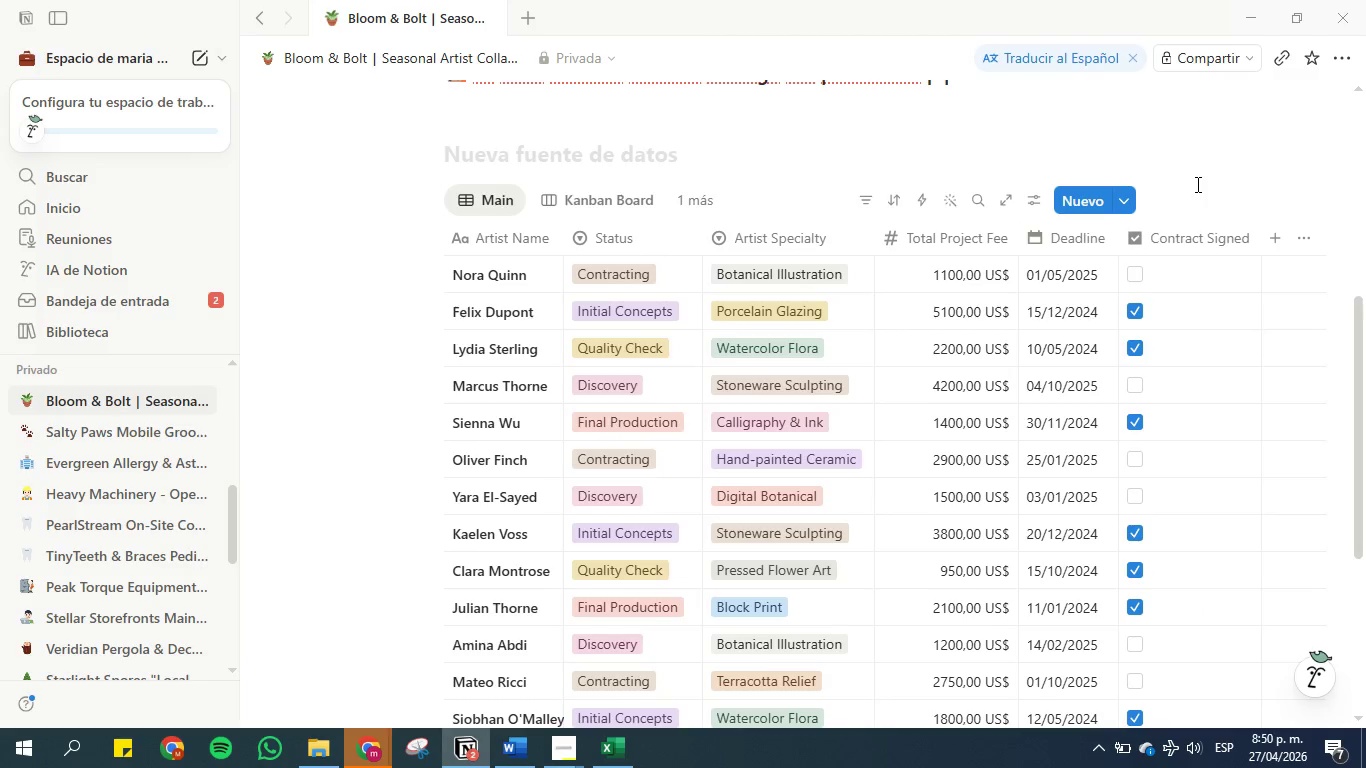 
mouse_move([795, 300])
 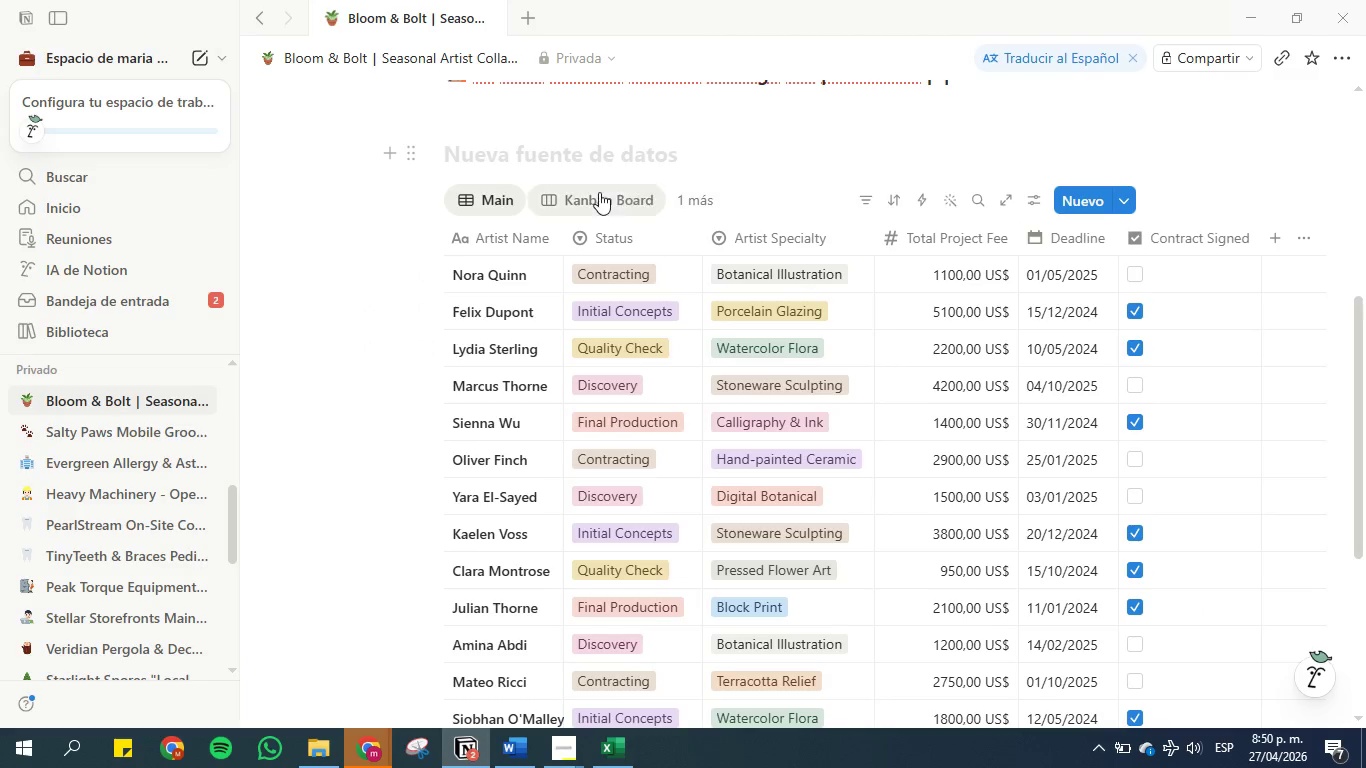 
left_click([595, 192])
 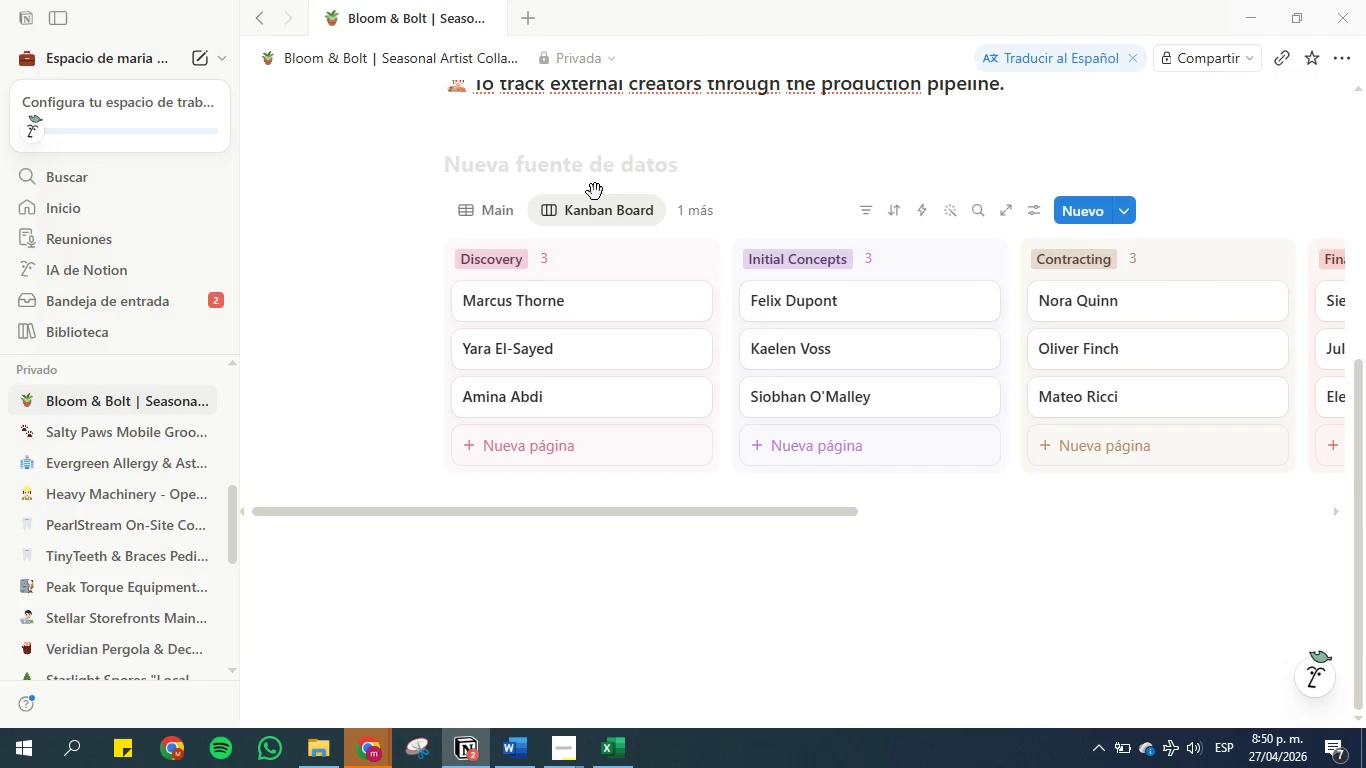 
mouse_move([604, 238])
 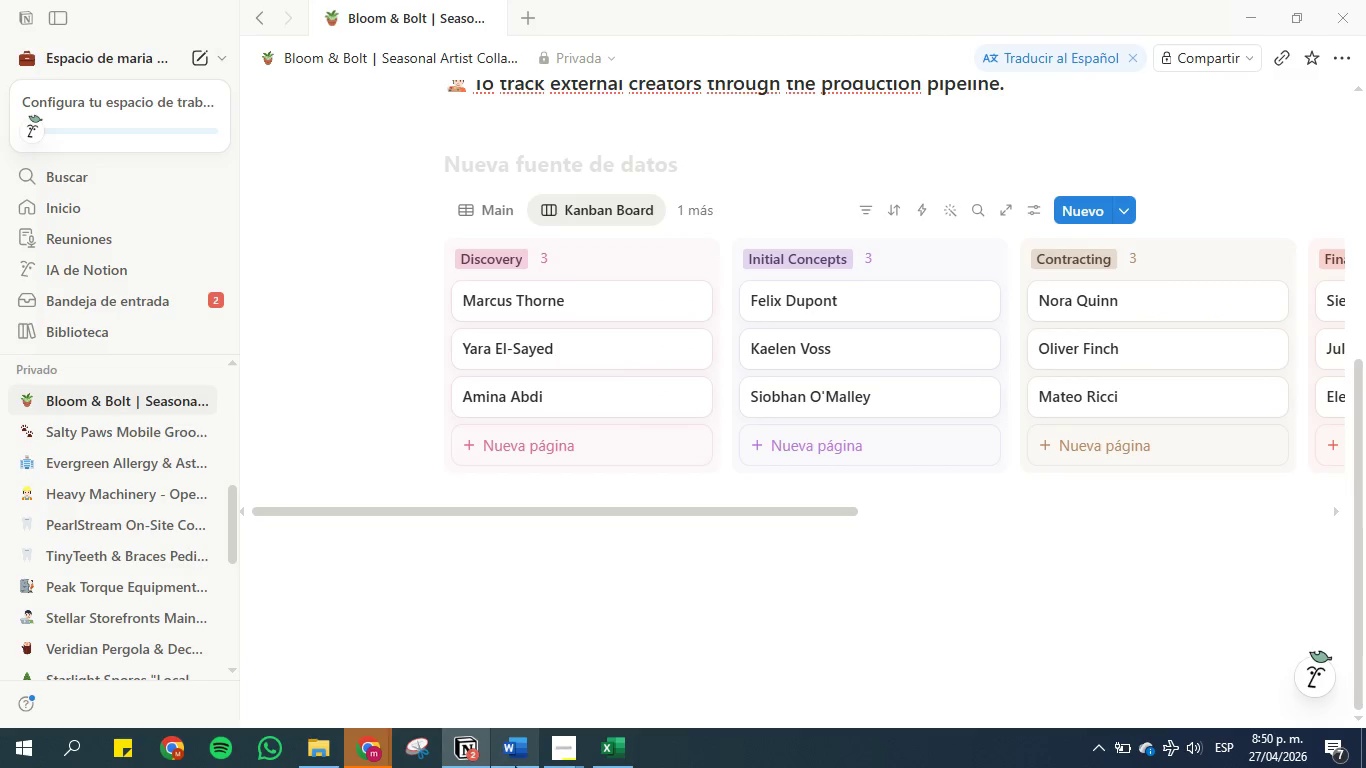 
left_click([515, 766])
 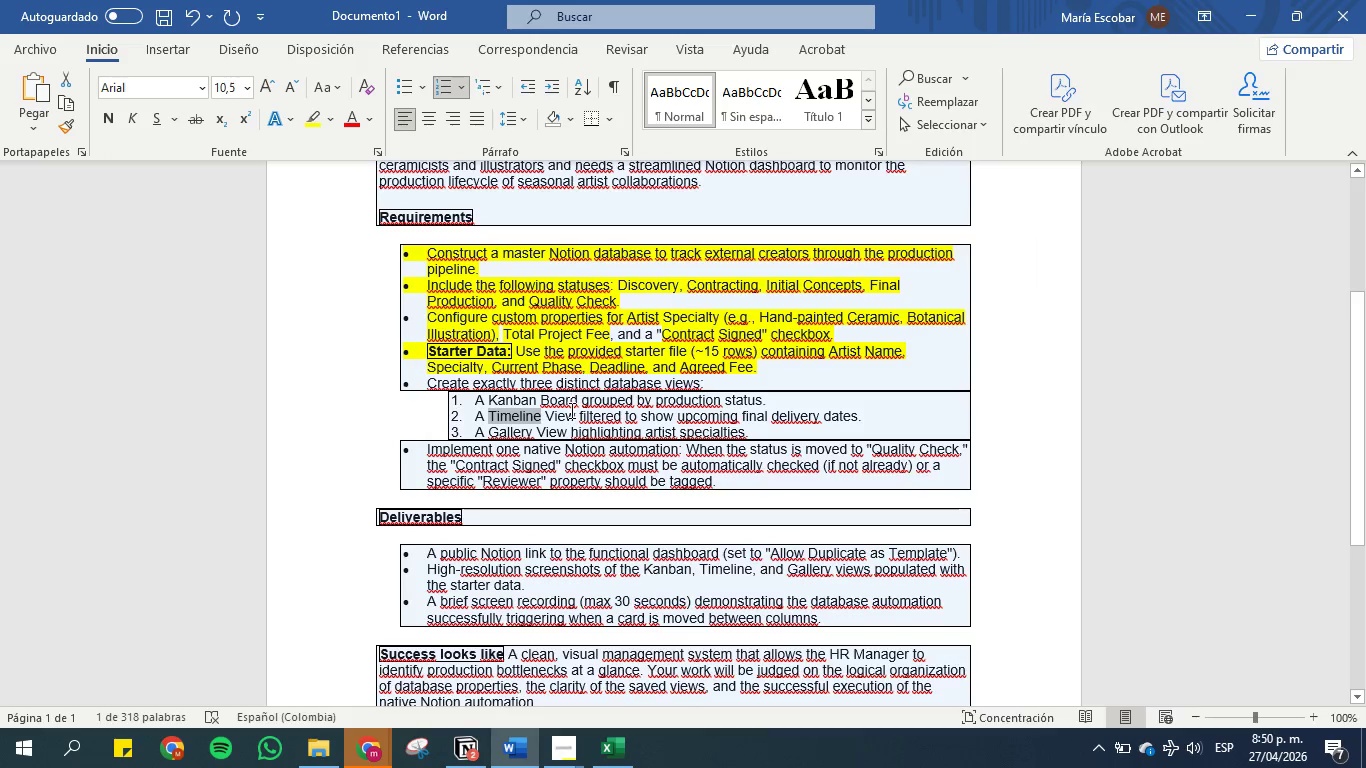 
left_click([565, 401])
 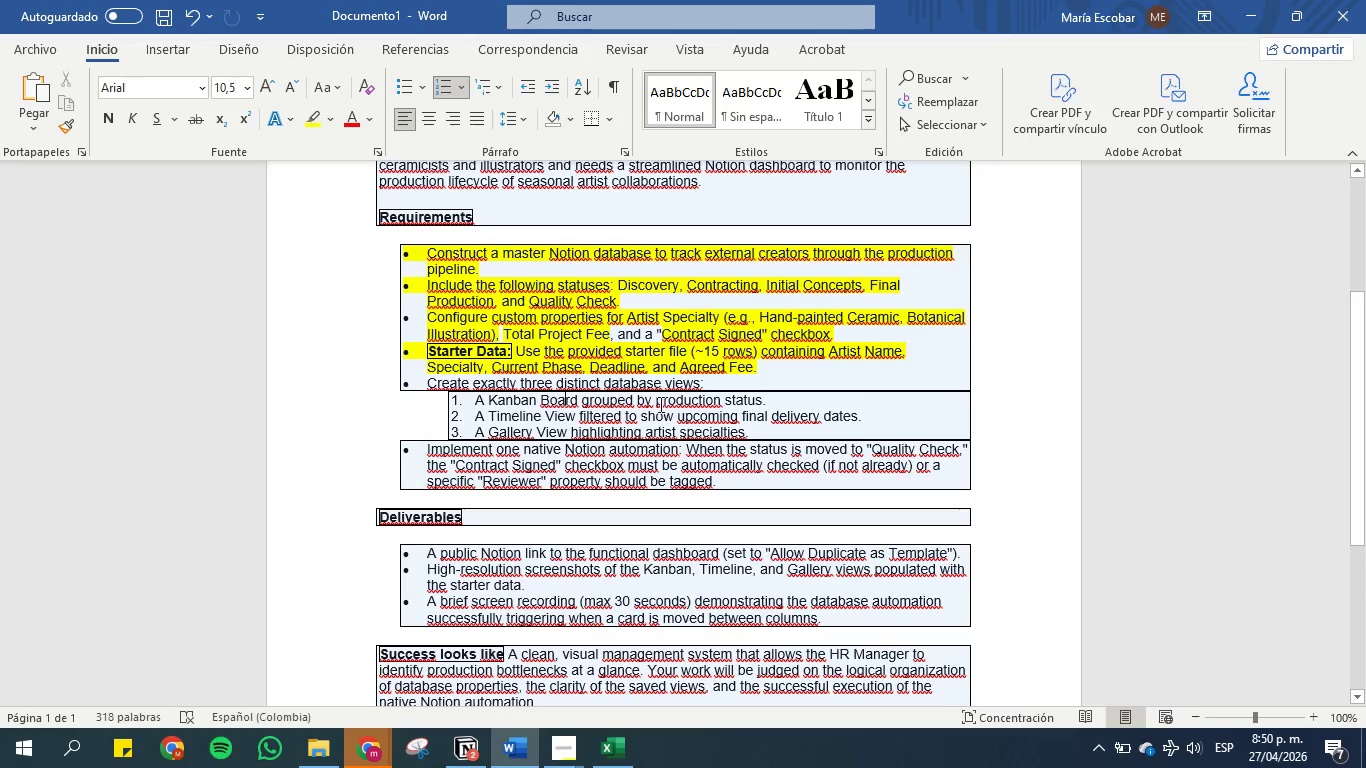 
left_click_drag(start_coordinate=[656, 398], to_coordinate=[760, 403])
 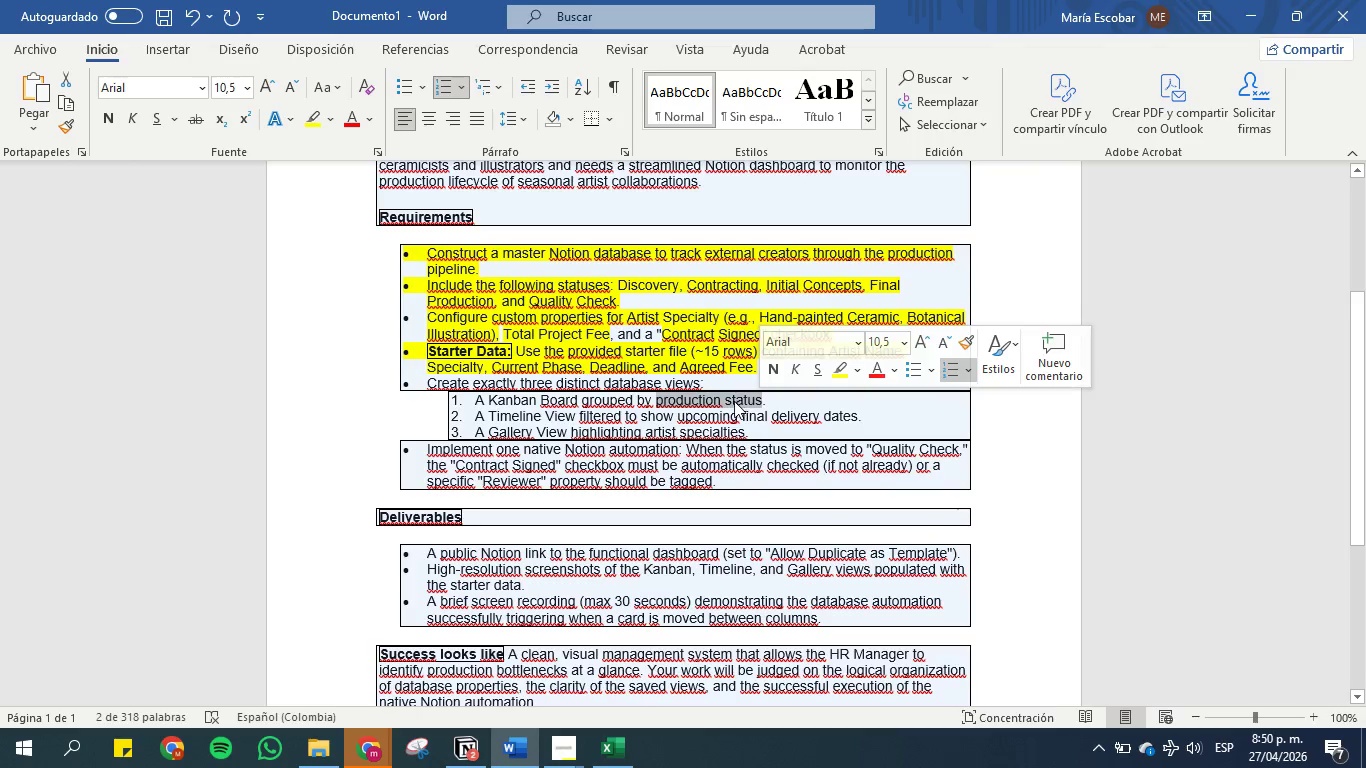 
left_click([692, 401])
 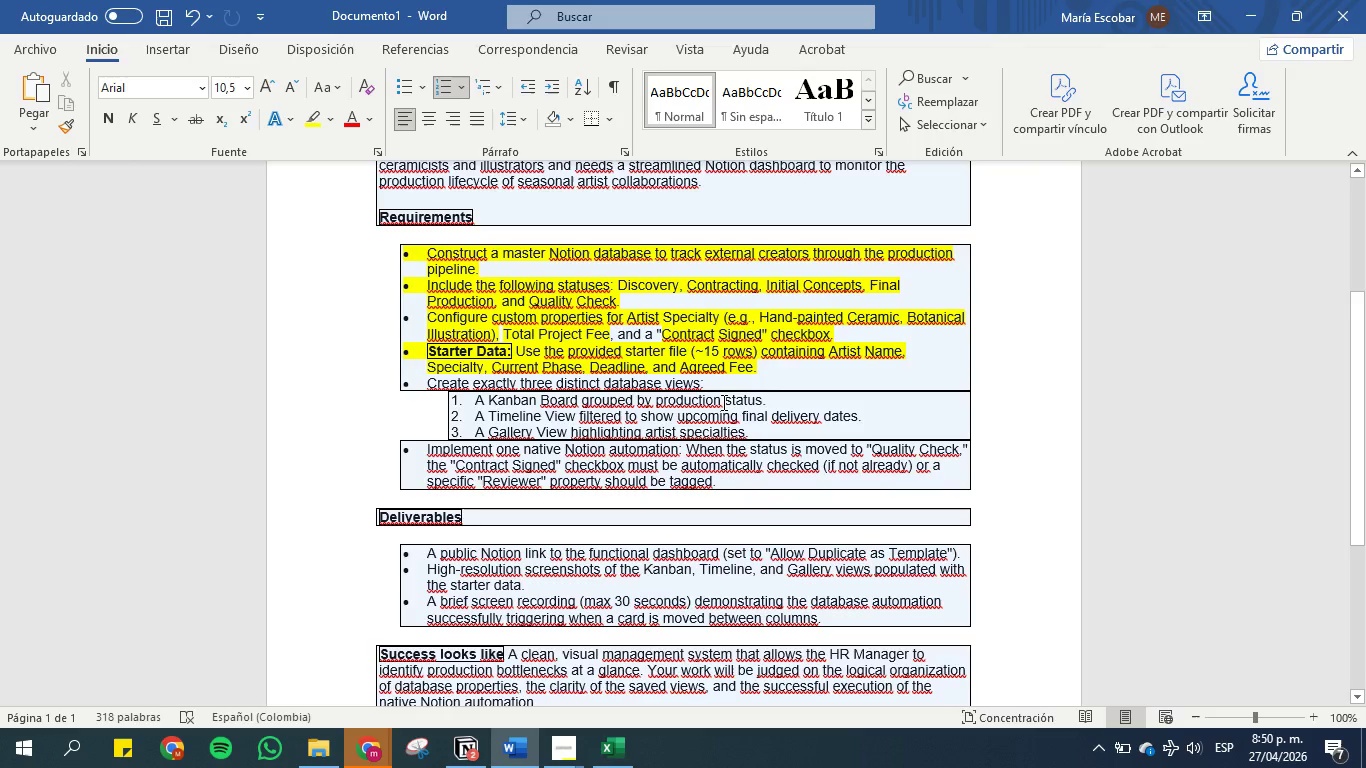 
left_click_drag(start_coordinate=[722, 402], to_coordinate=[659, 402])
 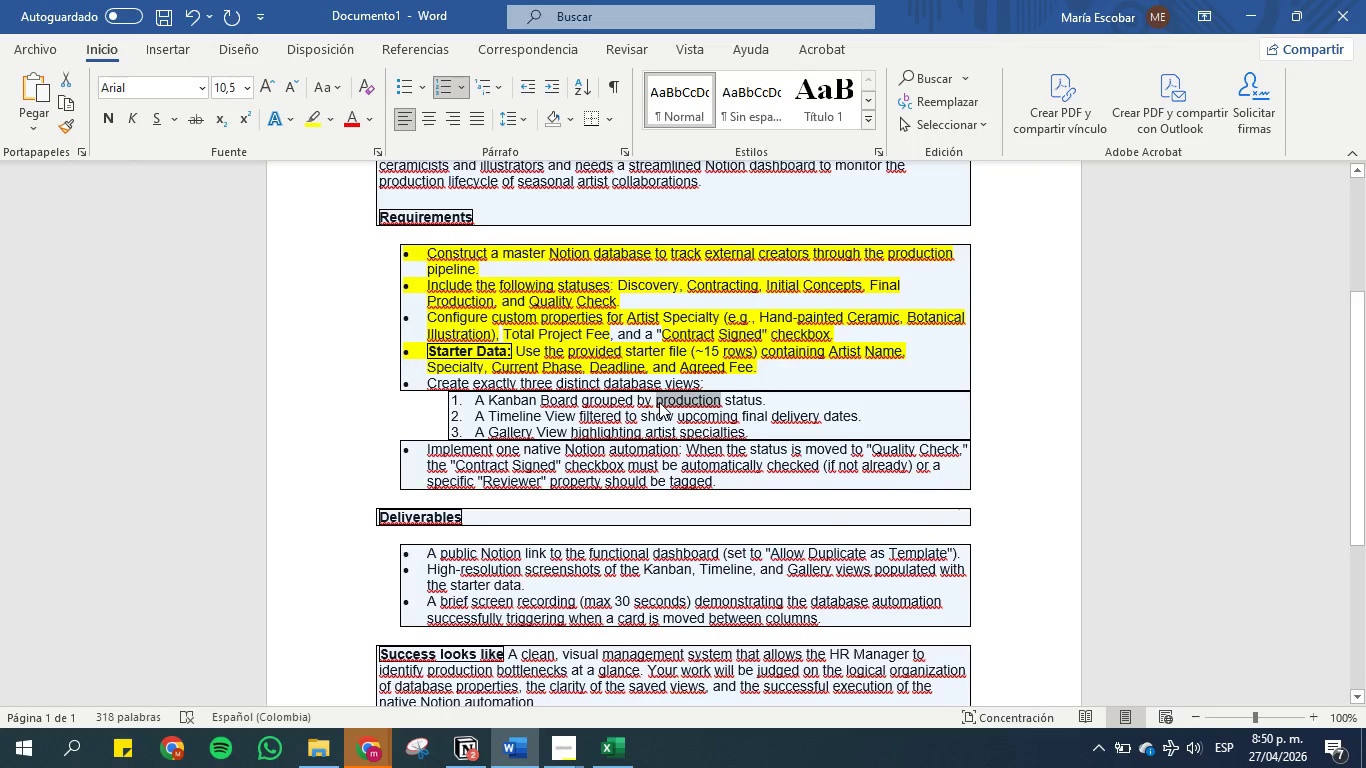 
key(Control+C)
 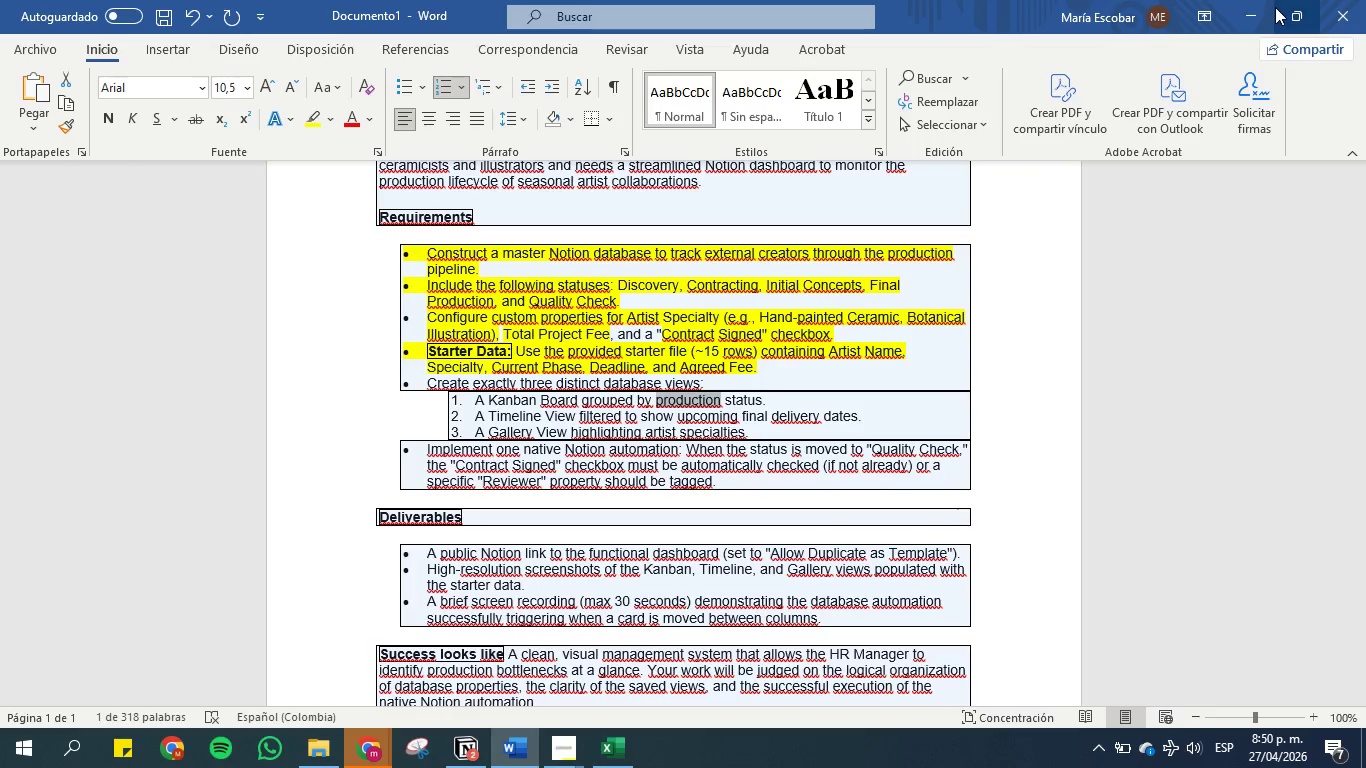 
left_click([1245, 7])
 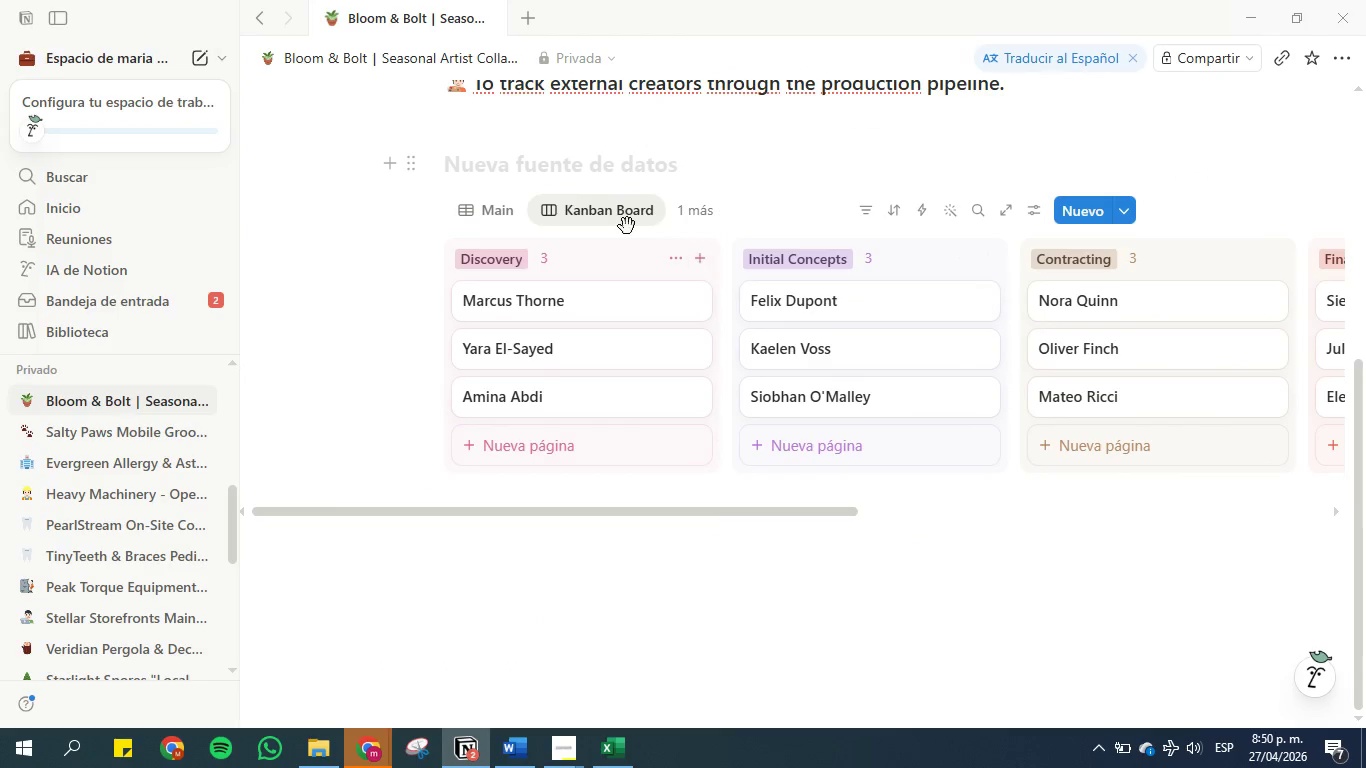 
right_click([619, 213])
 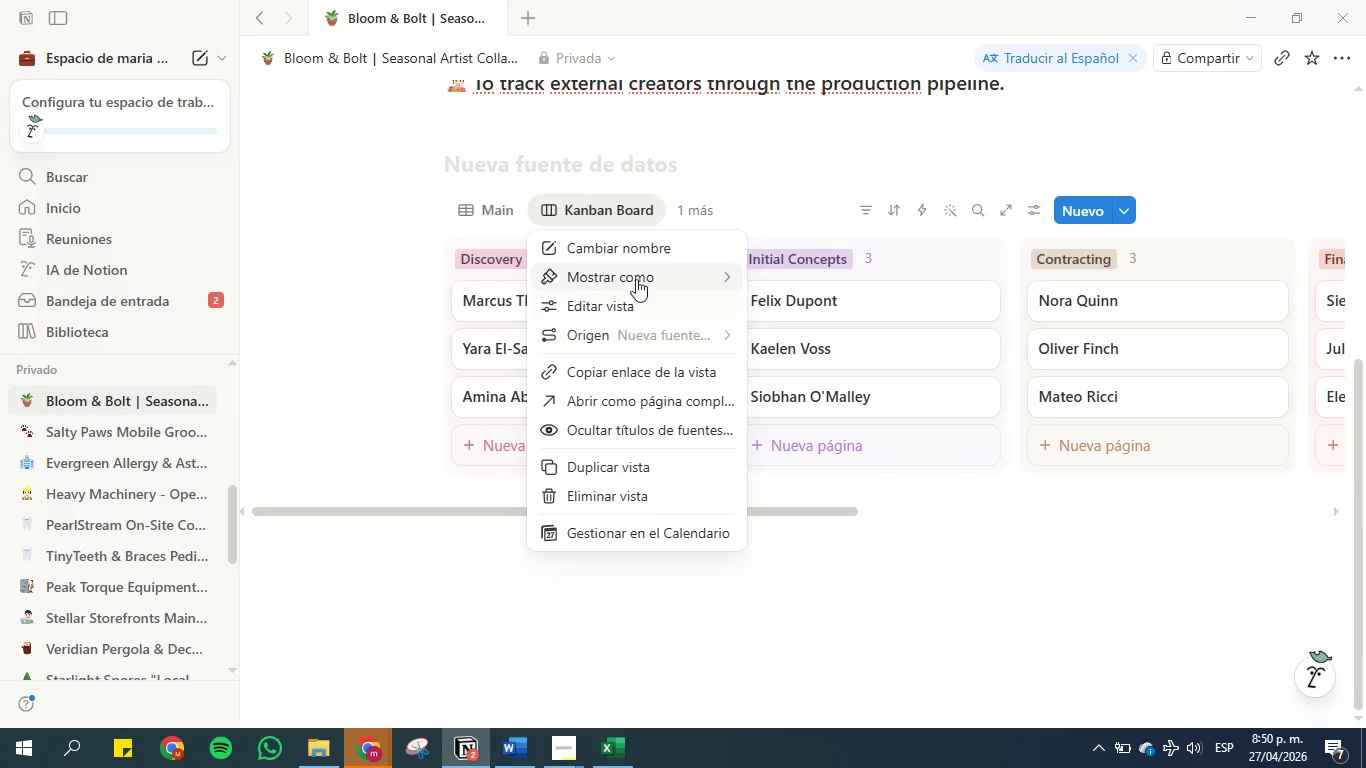 
left_click([633, 235])
 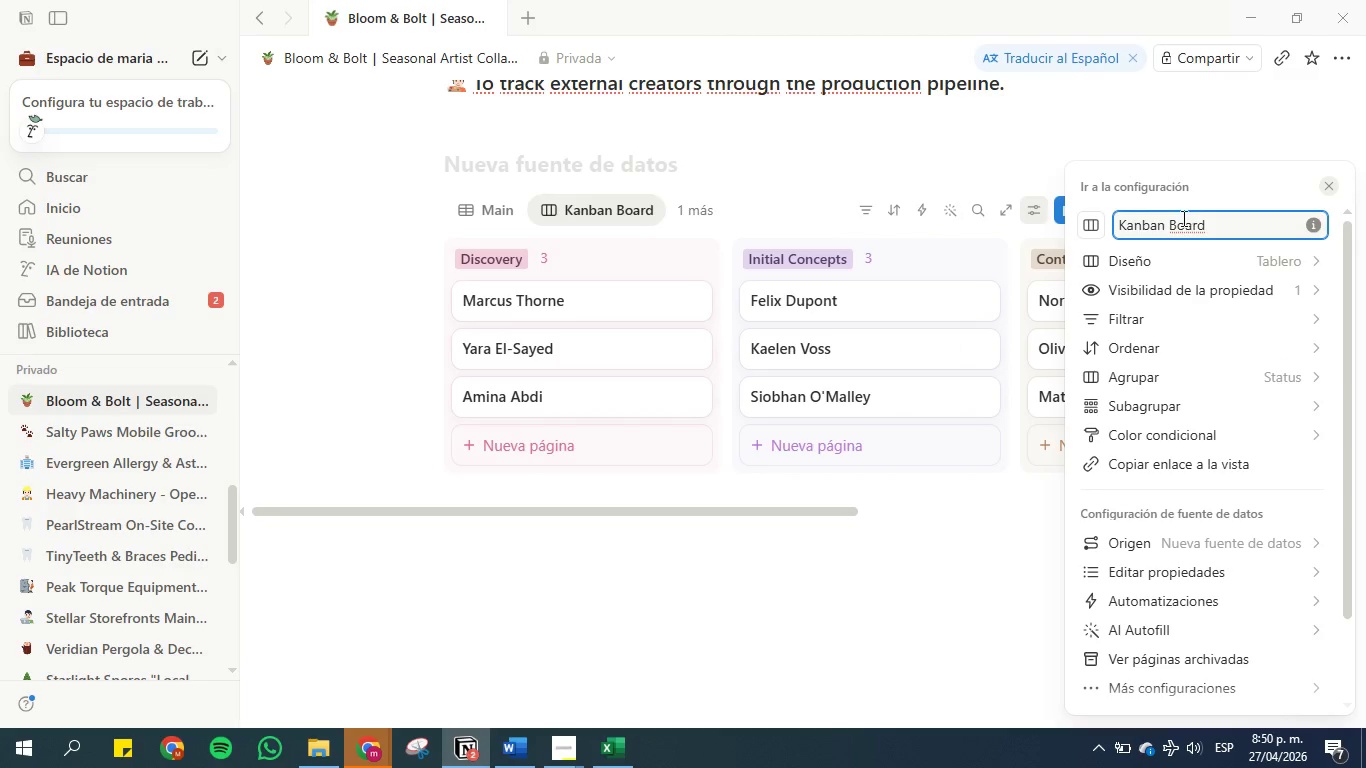 
left_click_drag(start_coordinate=[1165, 224], to_coordinate=[1077, 235])
 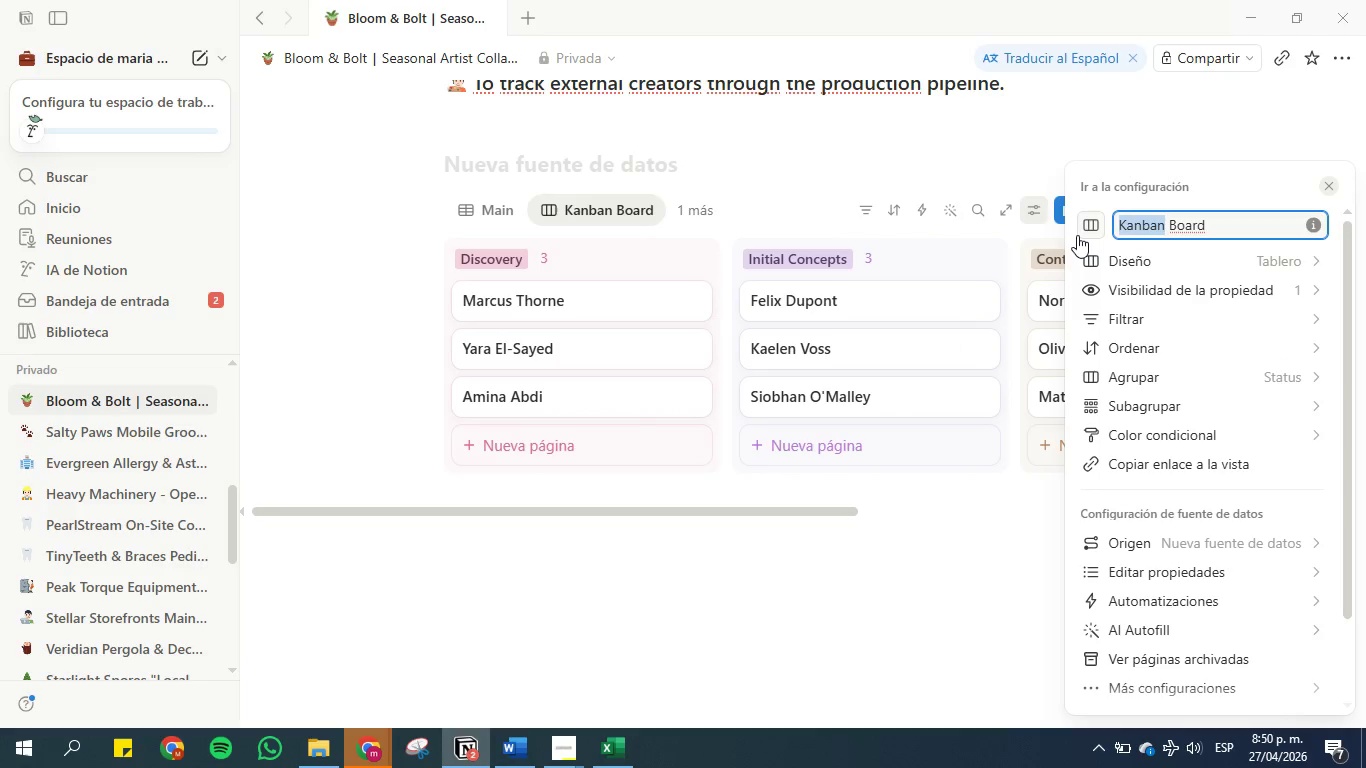 
key(Control+V)
 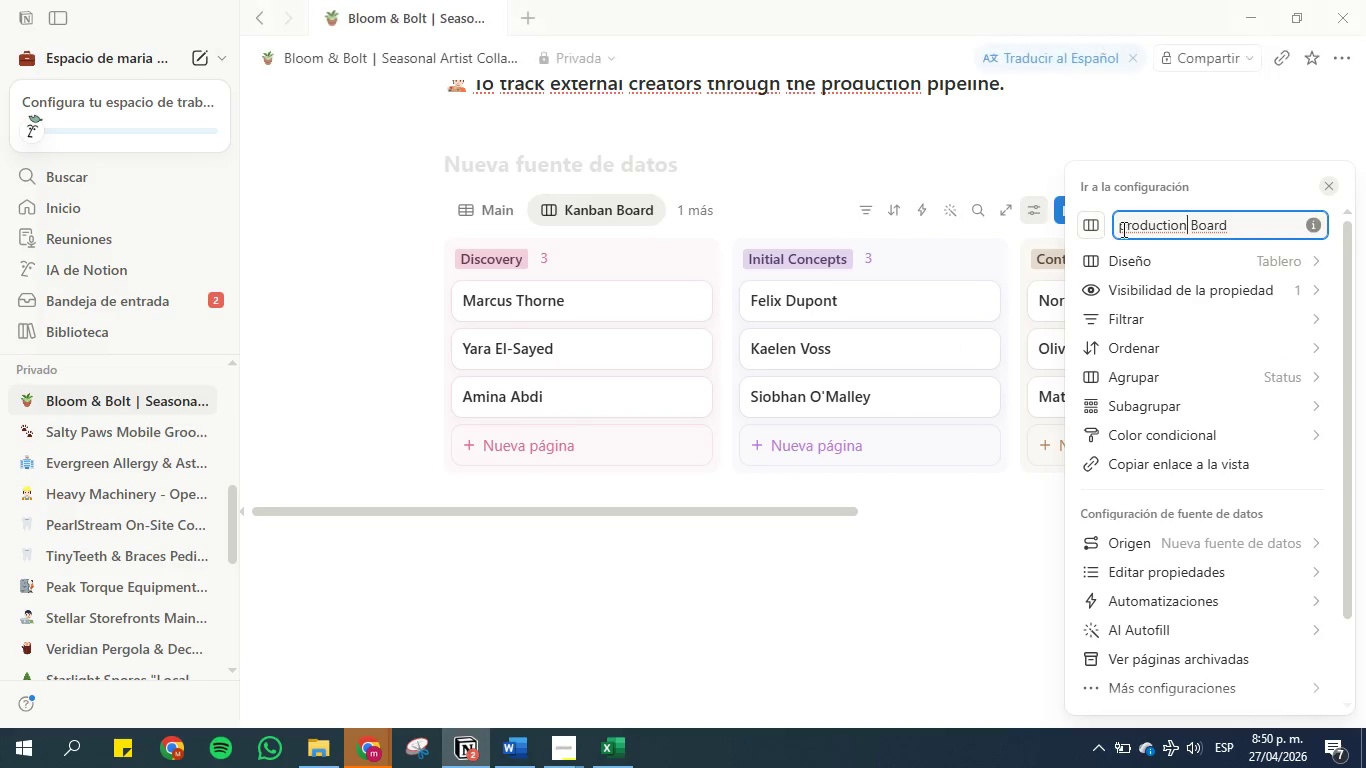 
left_click([1125, 228])
 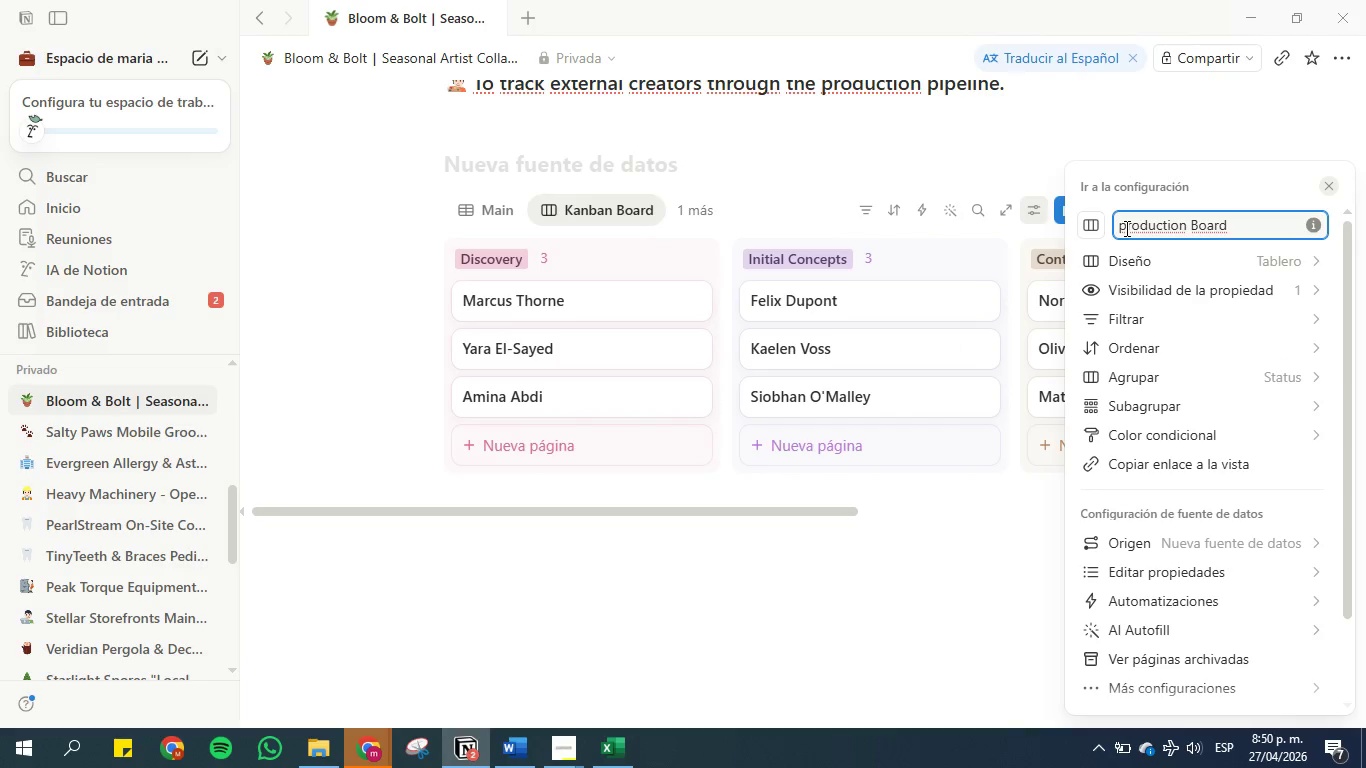 
key(Backspace)
 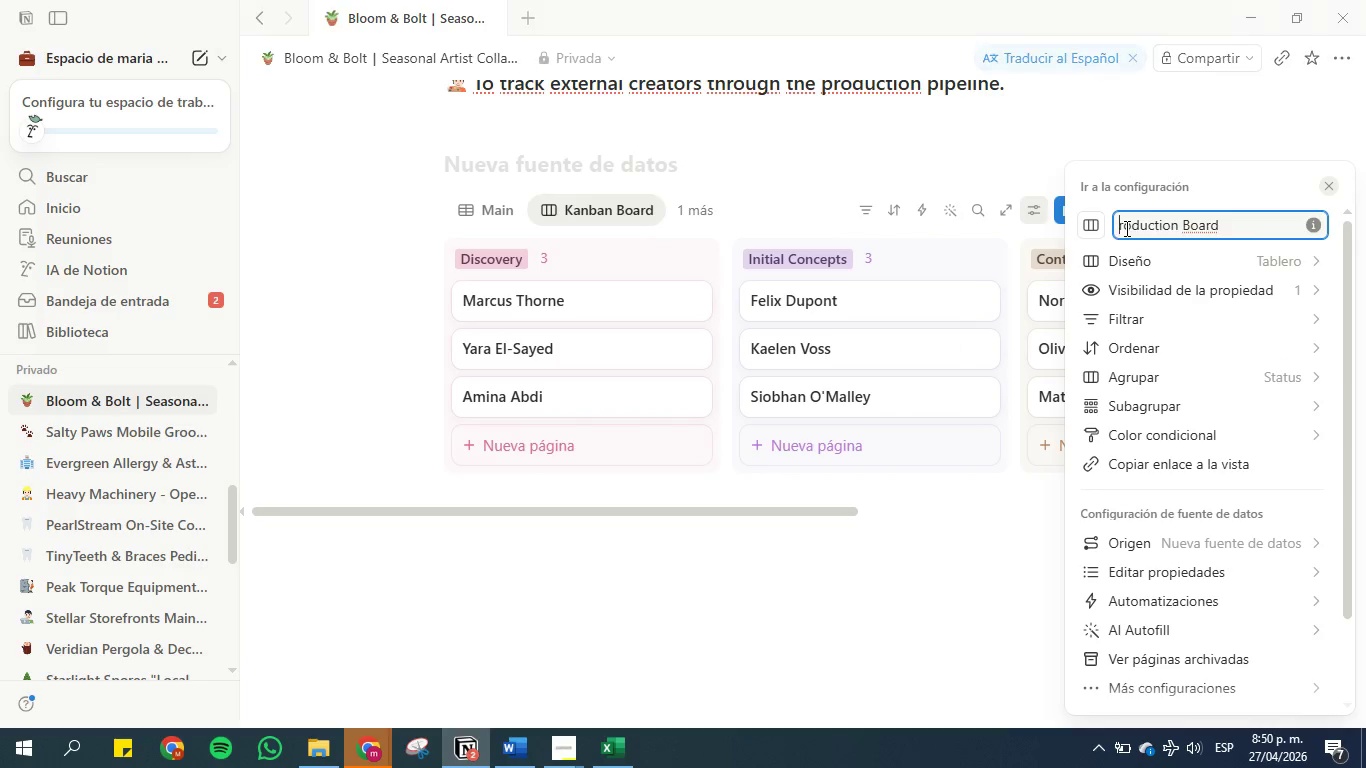 
key(CapsLock)
 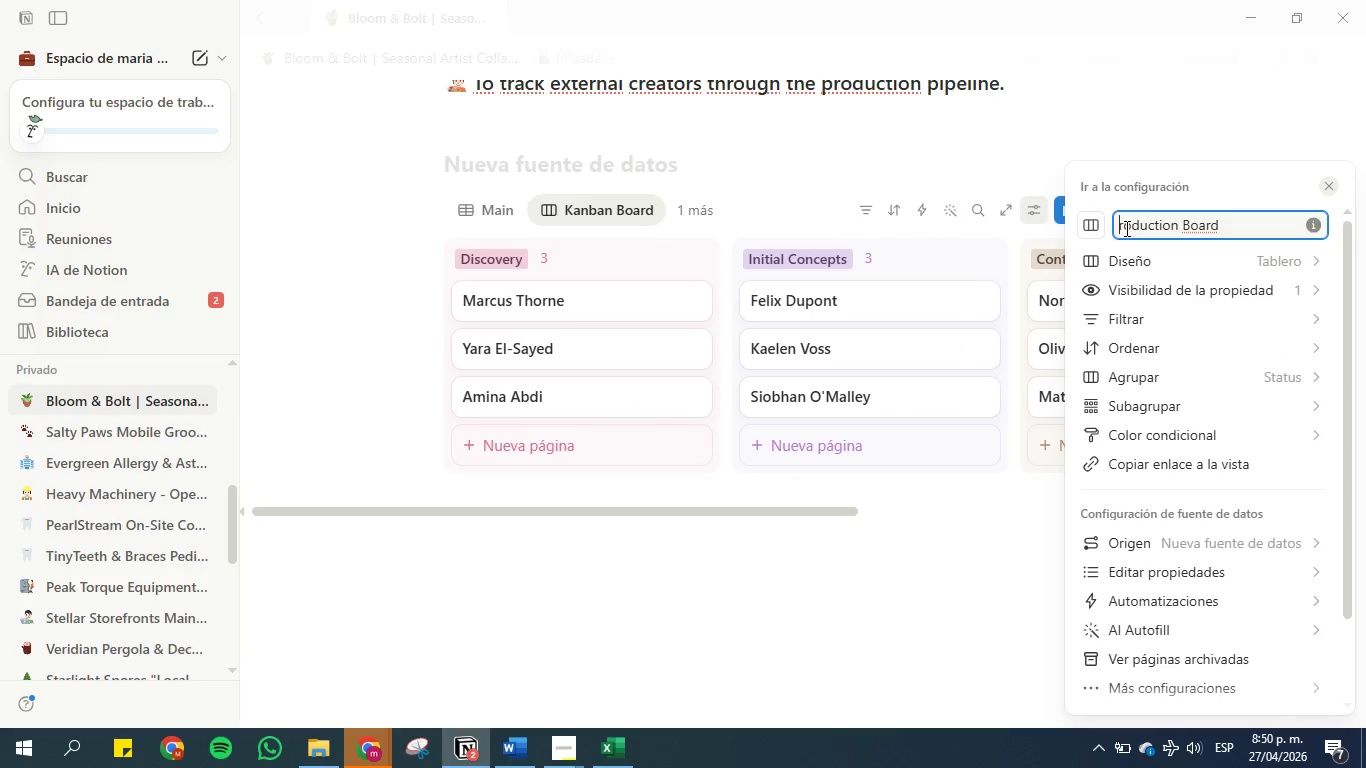 
key(P)
 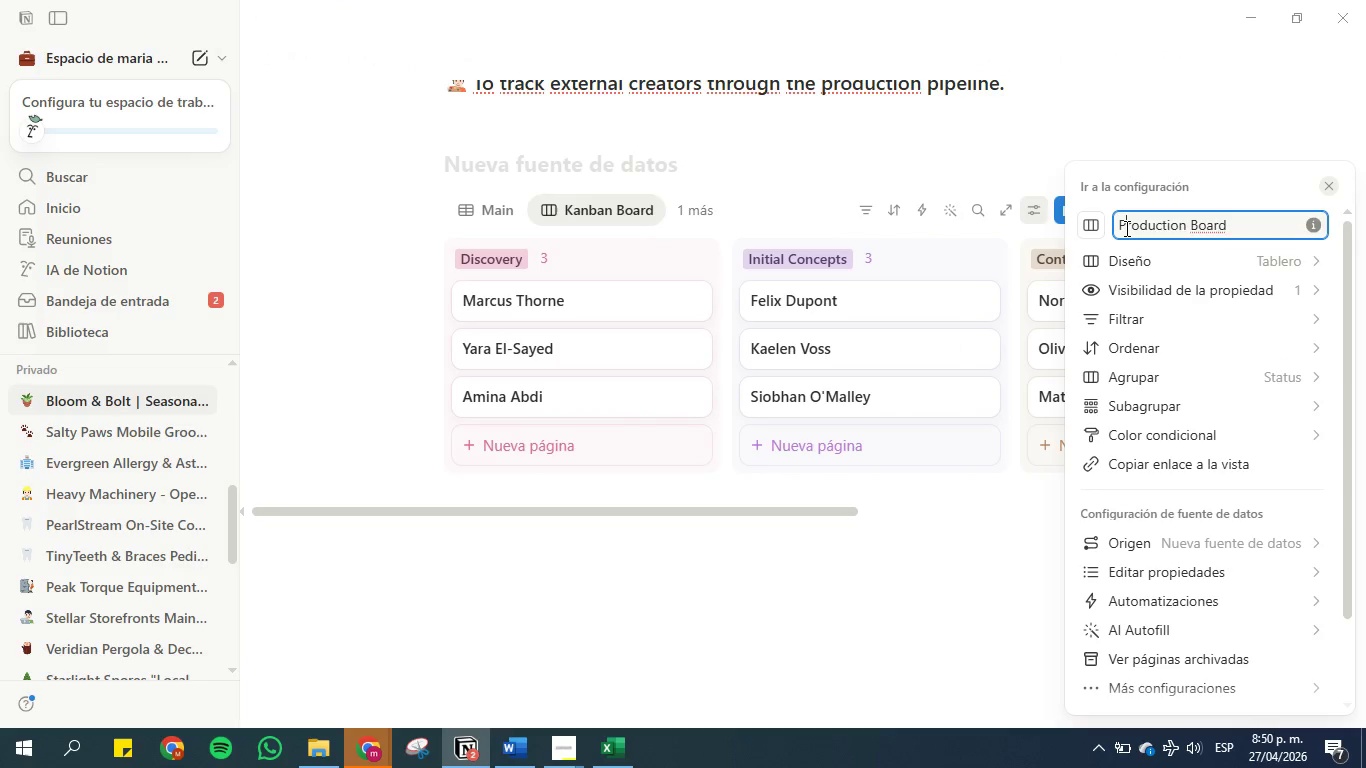 
key(CapsLock)
 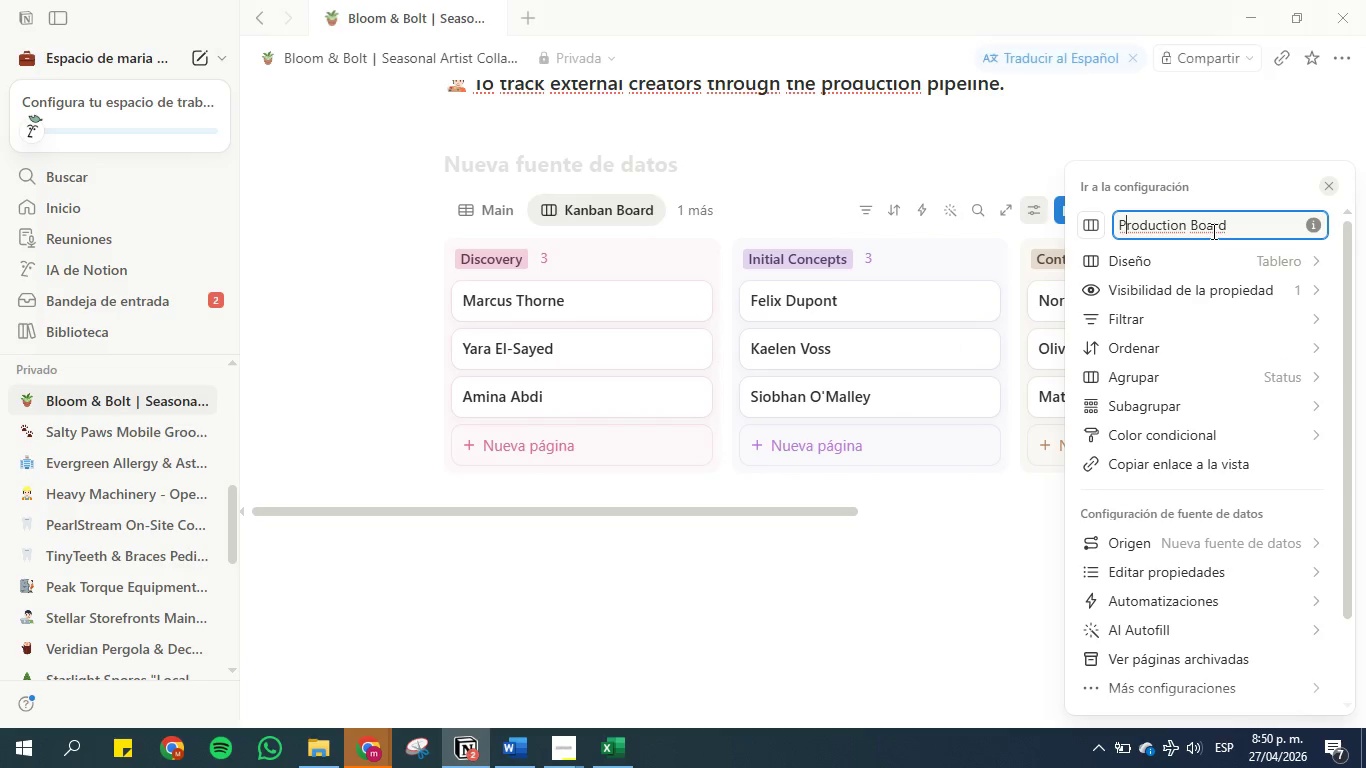 
left_click([1225, 229])
 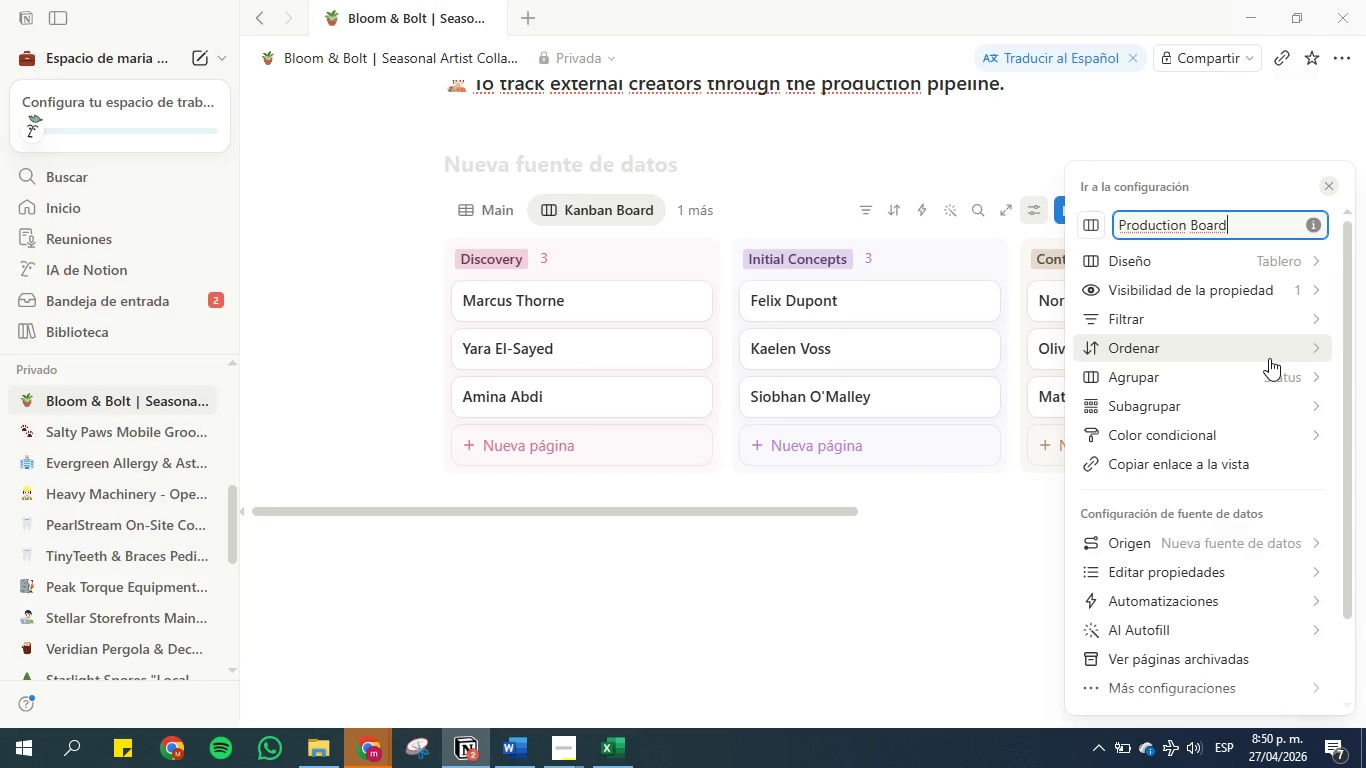 
wait(14.78)
 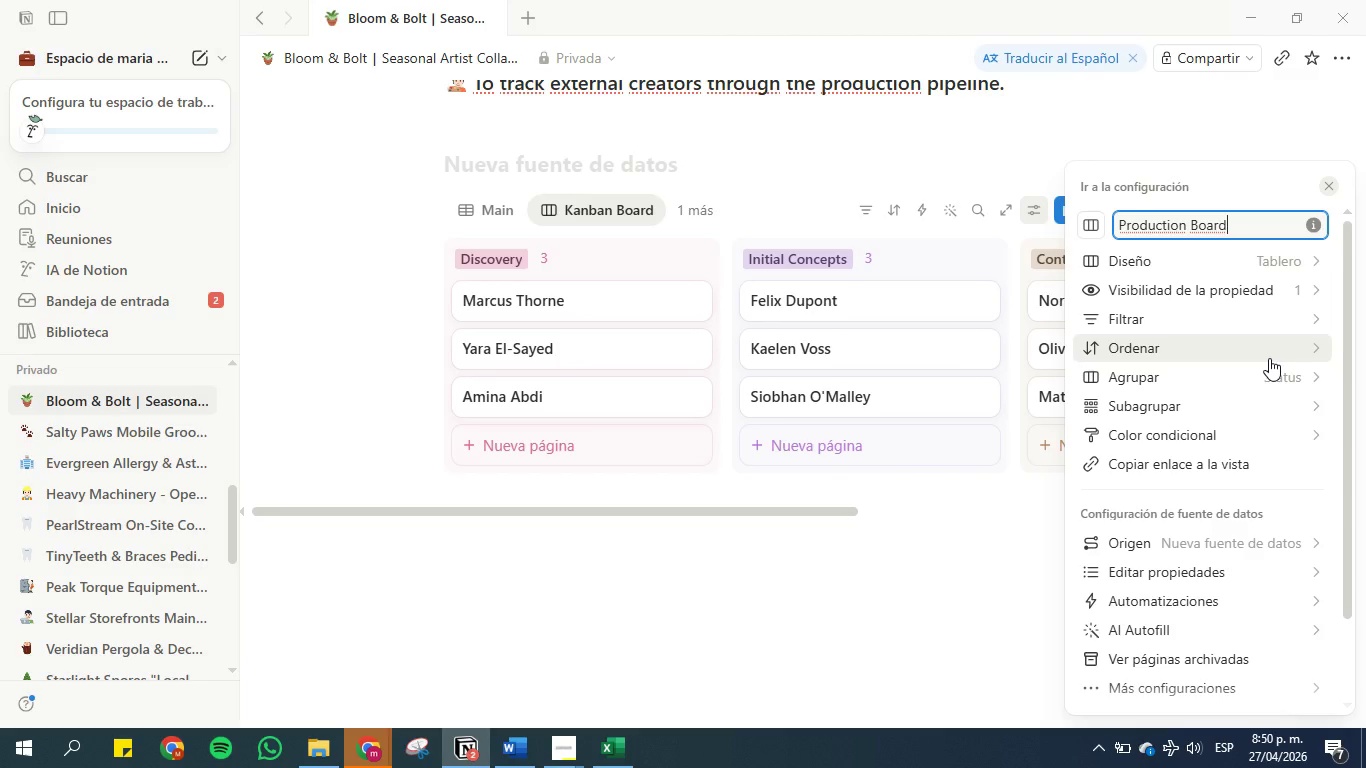 
left_click([1202, 118])
 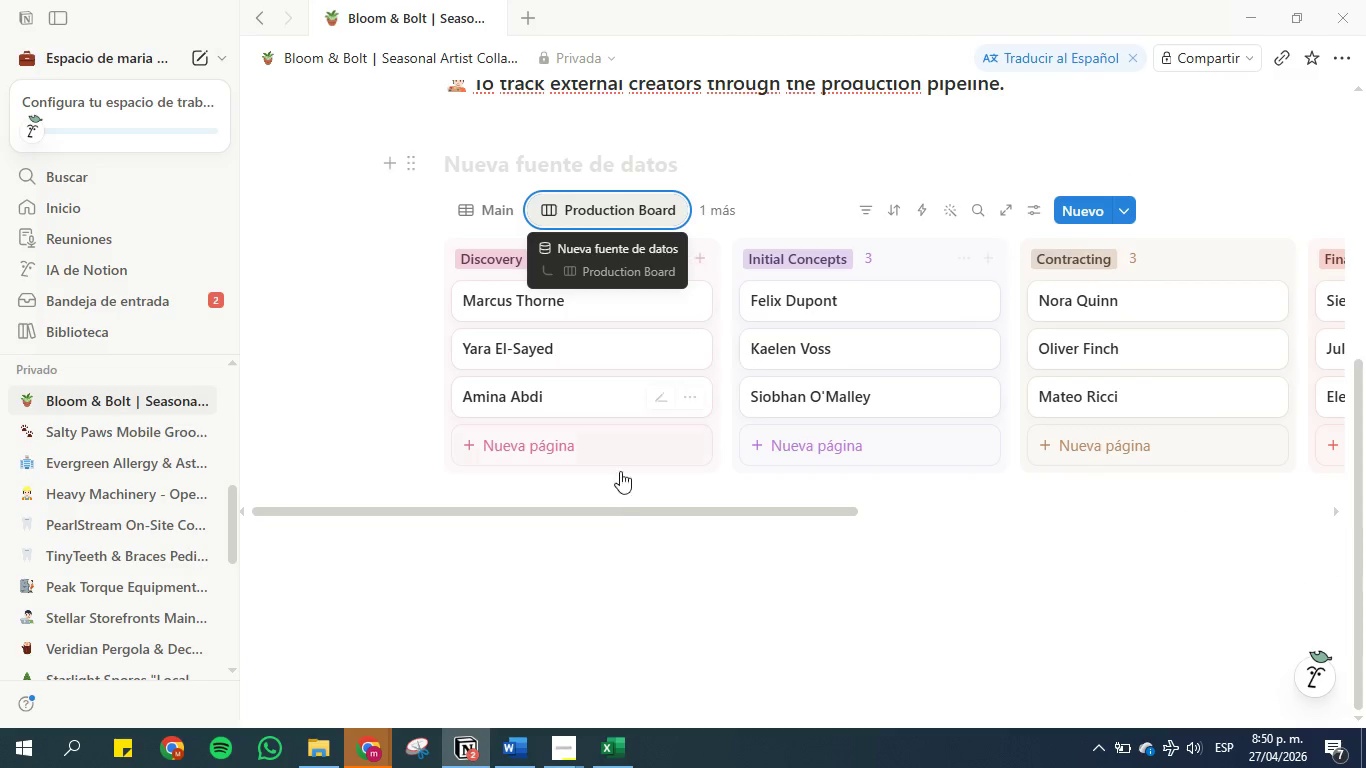 
left_click([634, 584])
 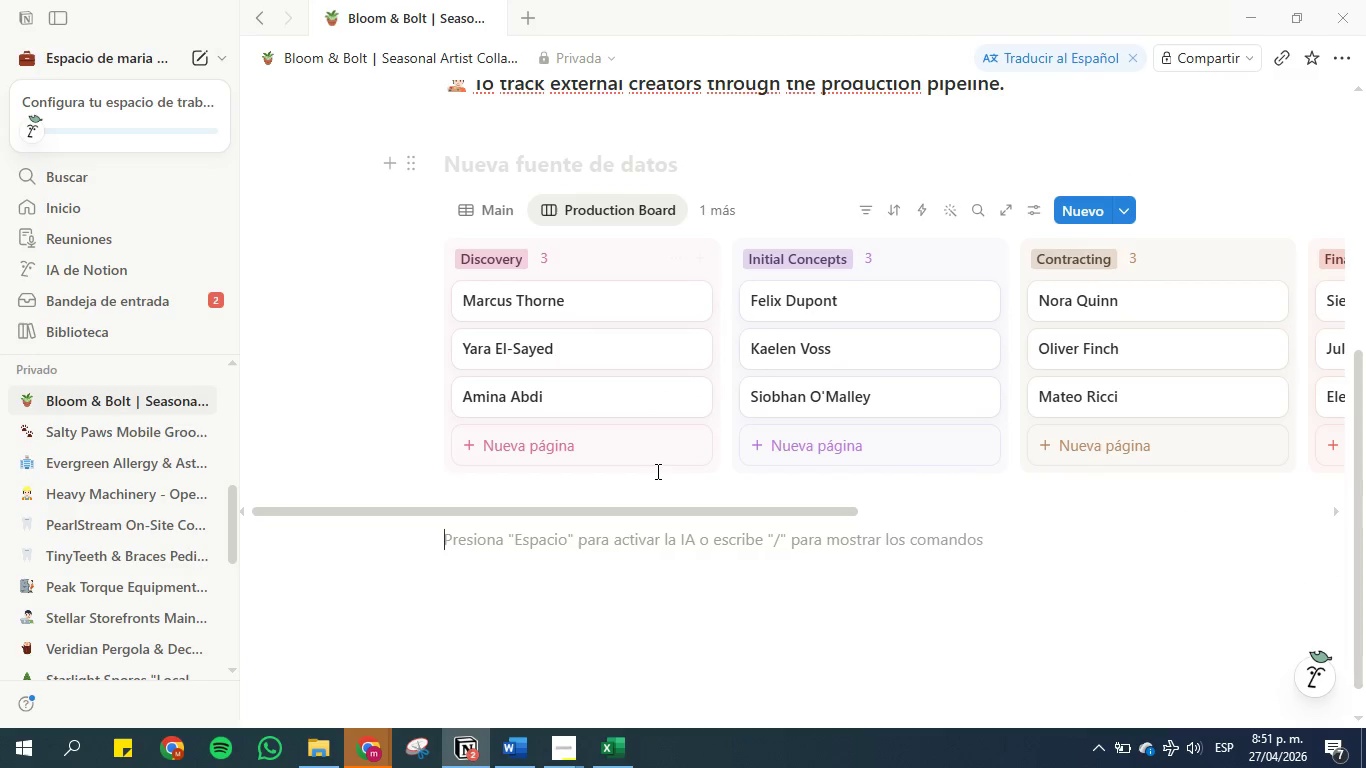 
wait(7.81)
 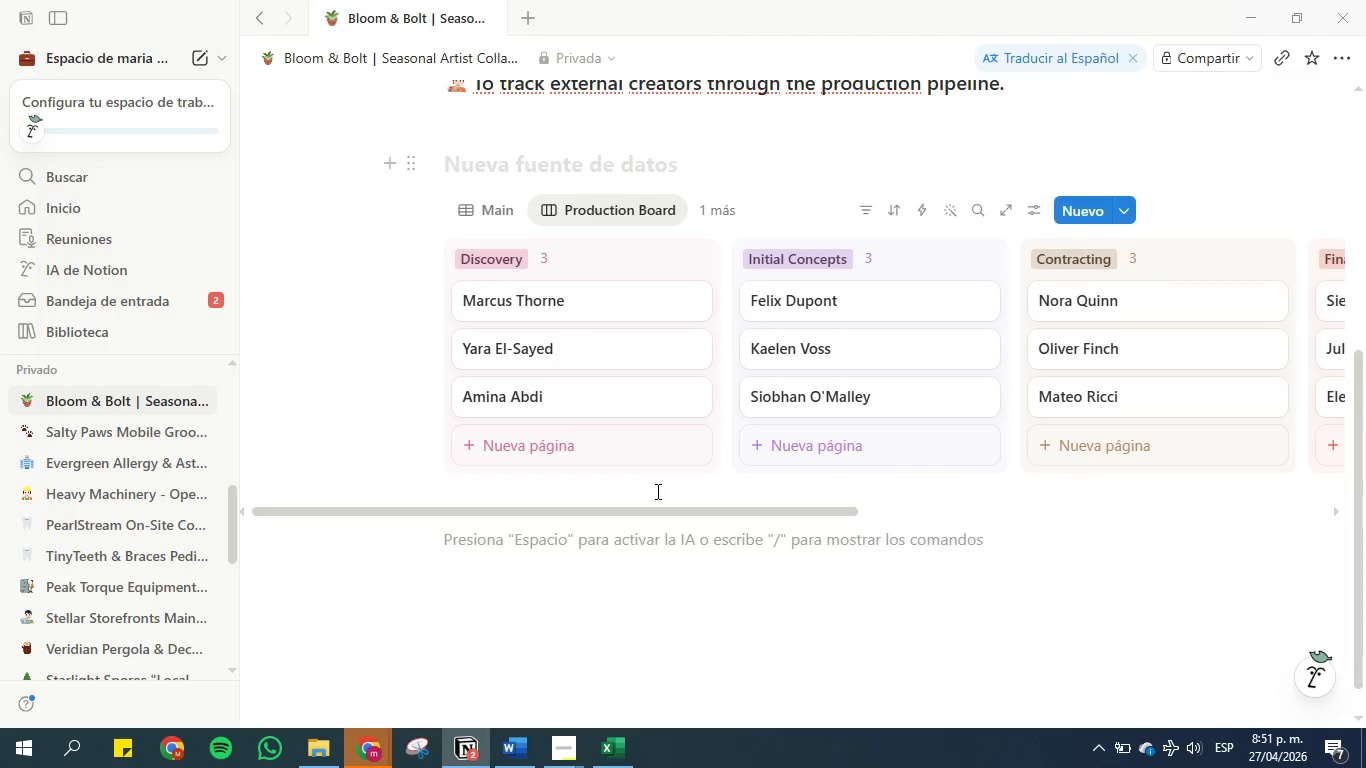 
left_click([722, 218])
 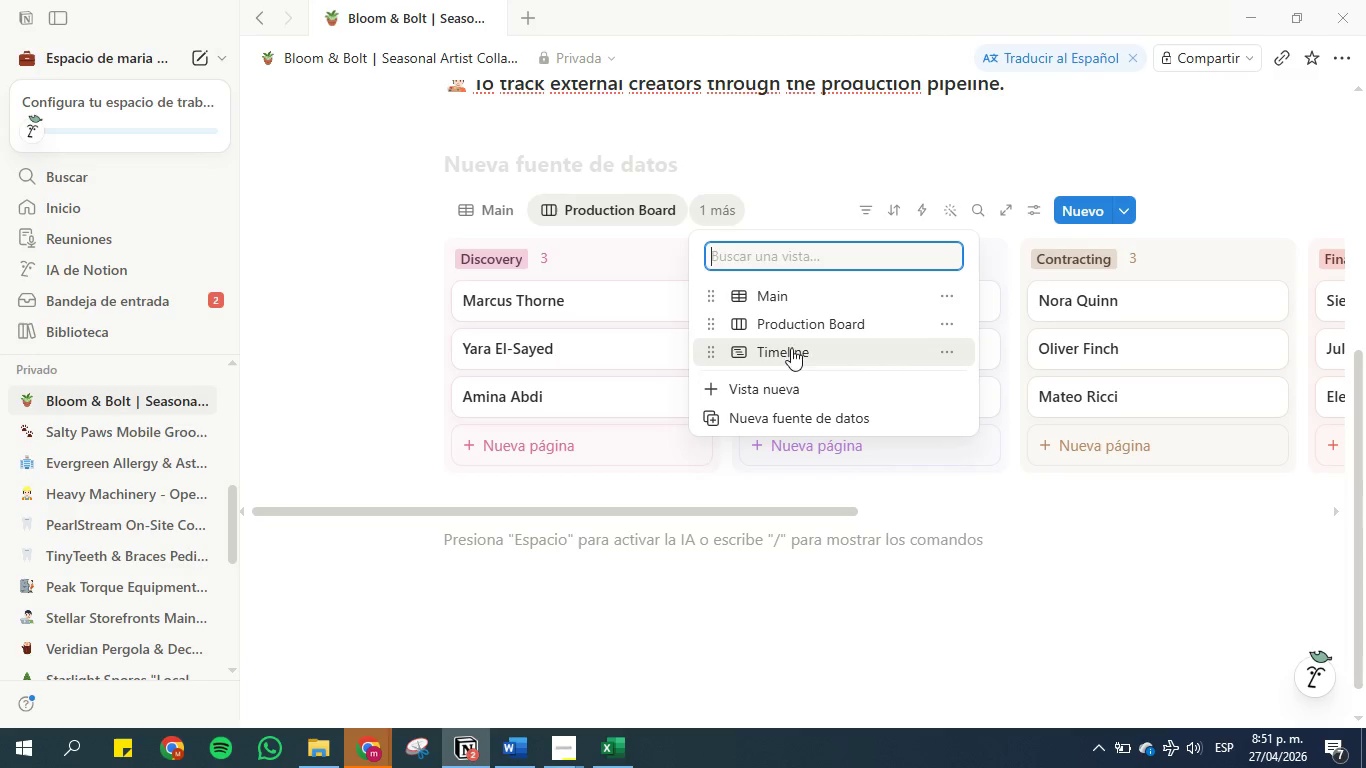 
left_click([954, 351])
 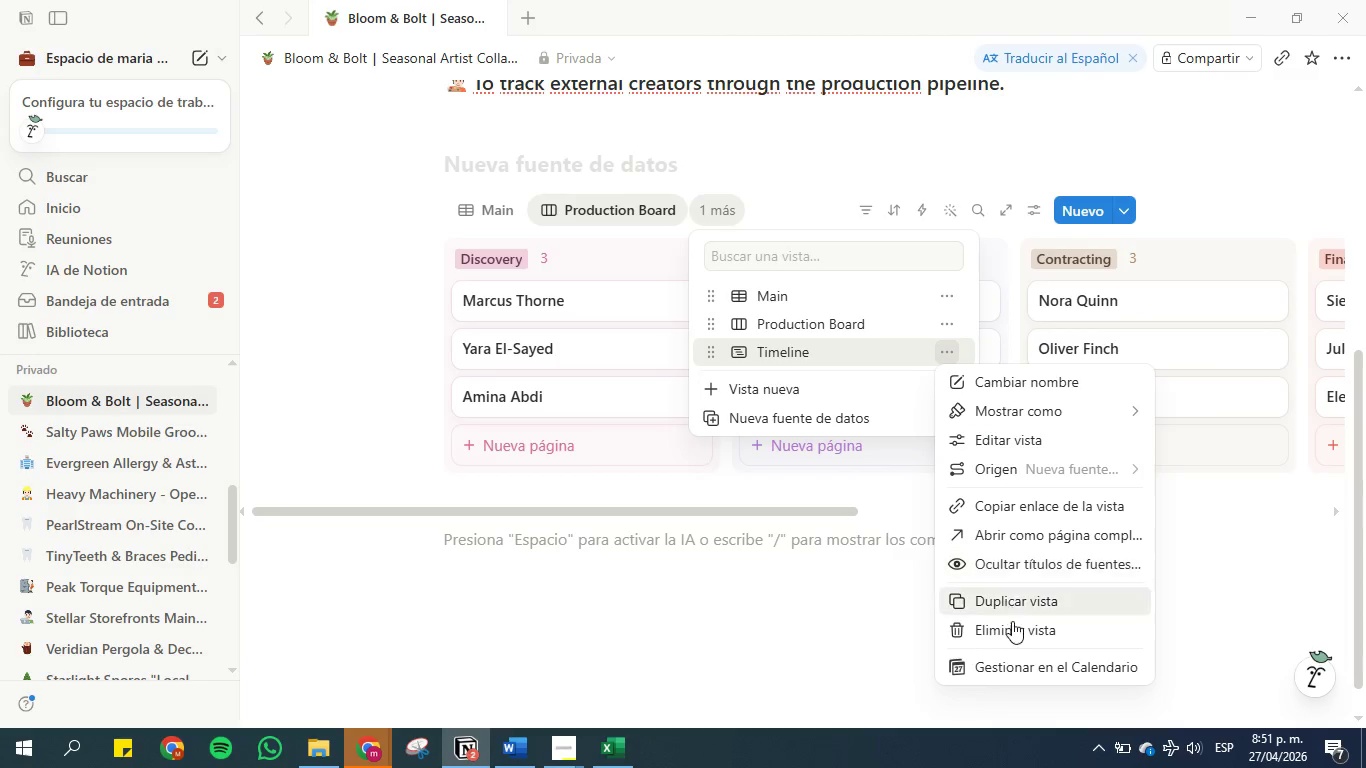 
left_click([1014, 628])
 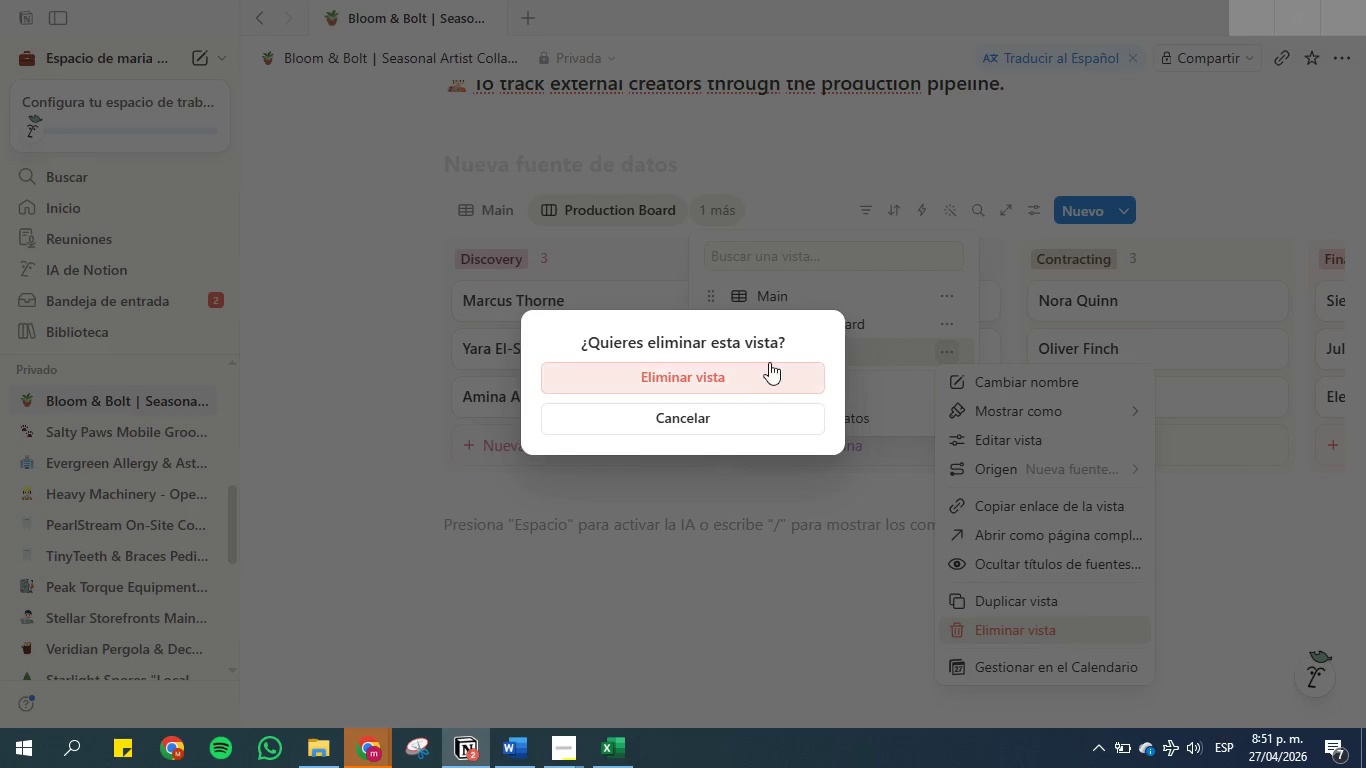 
left_click([739, 380])
 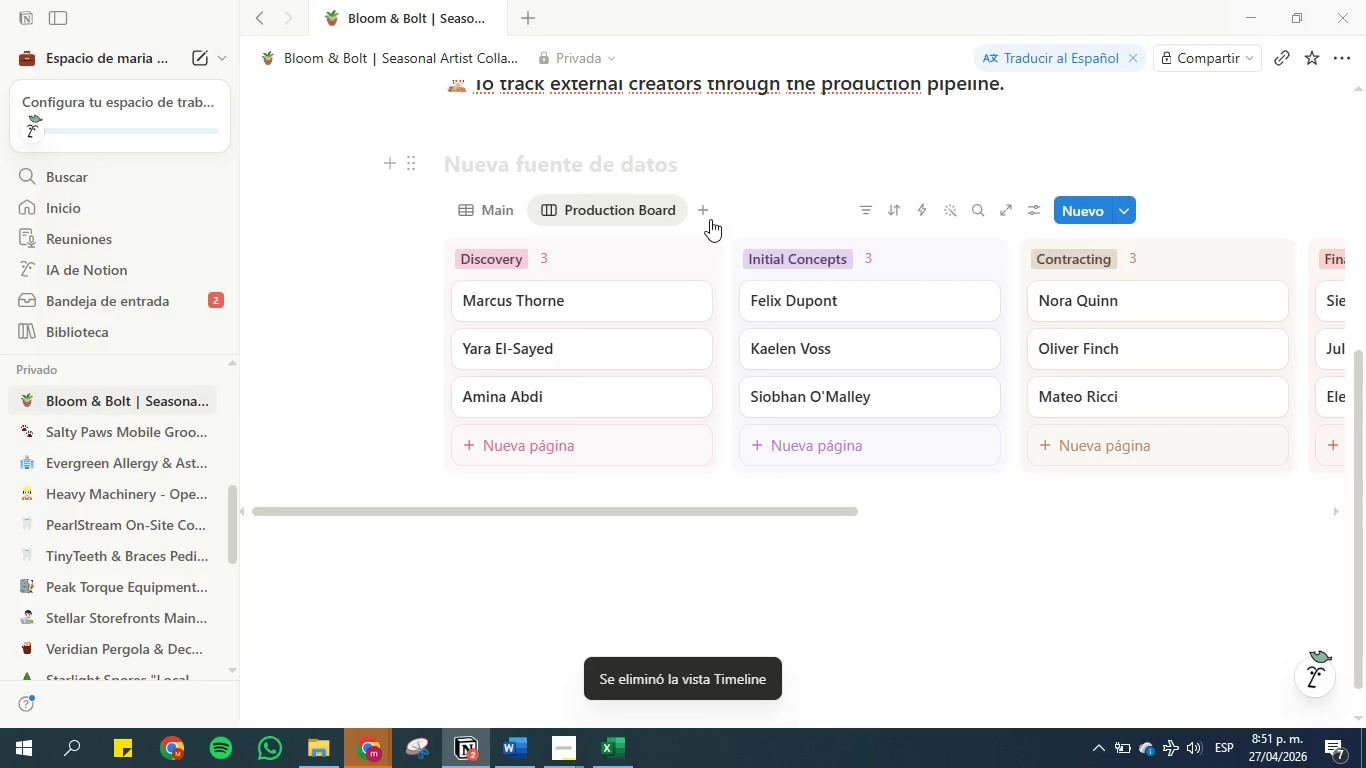 
left_click([709, 215])
 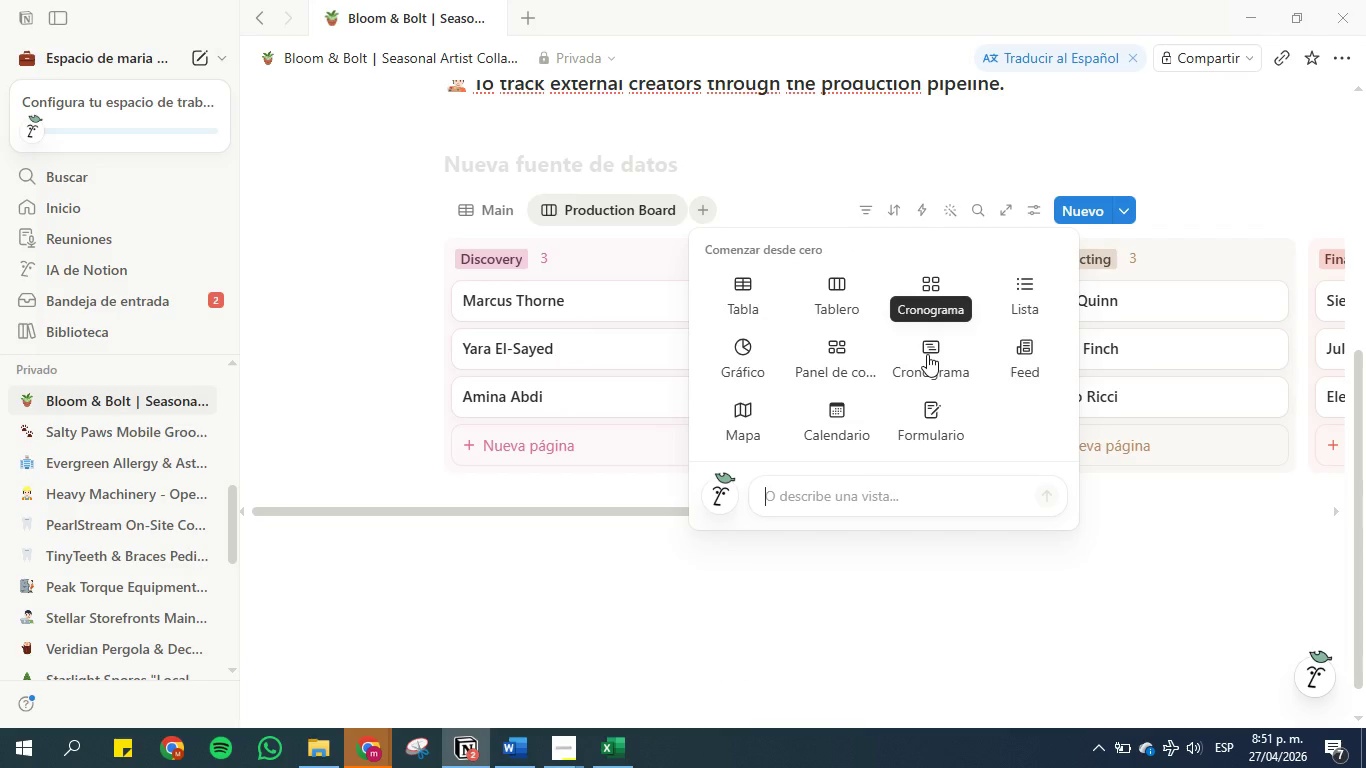 
wait(6.26)
 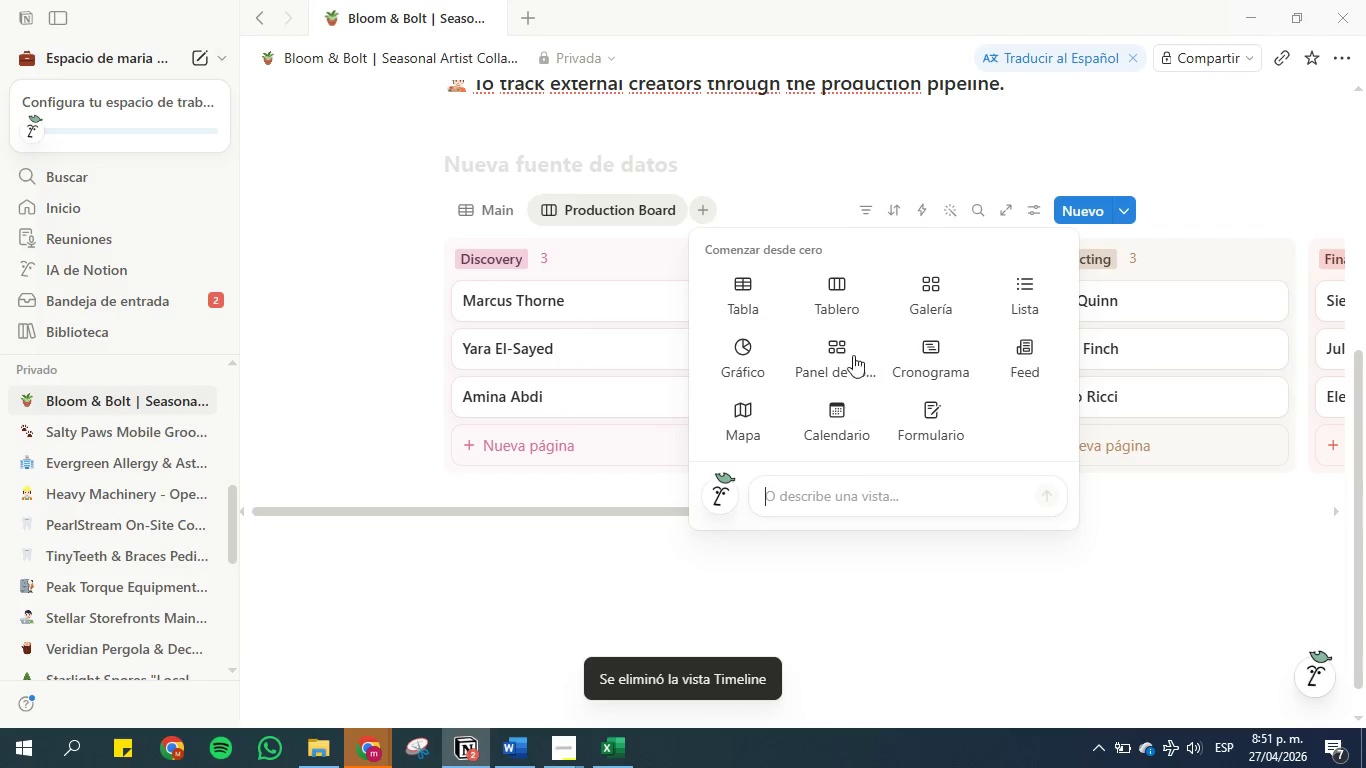 
left_click([927, 354])
 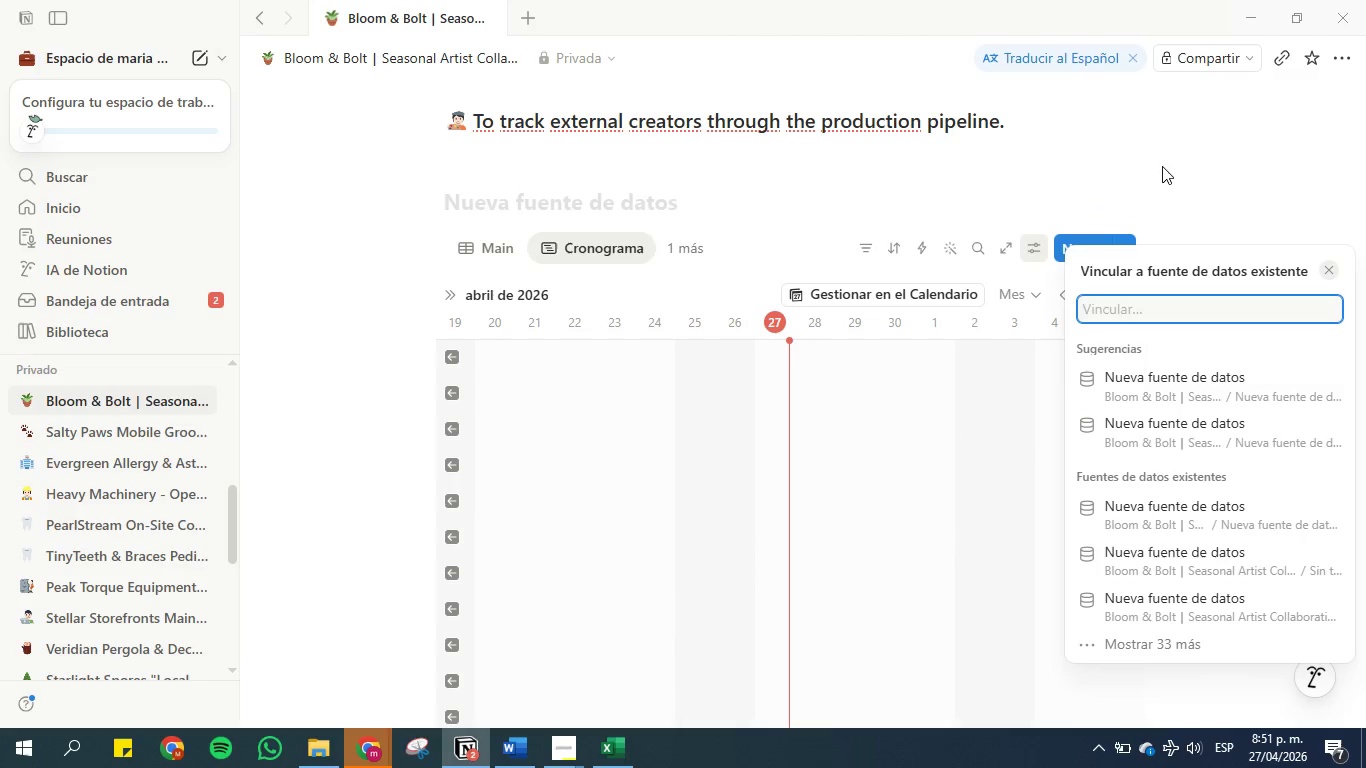 
left_click([1162, 165])
 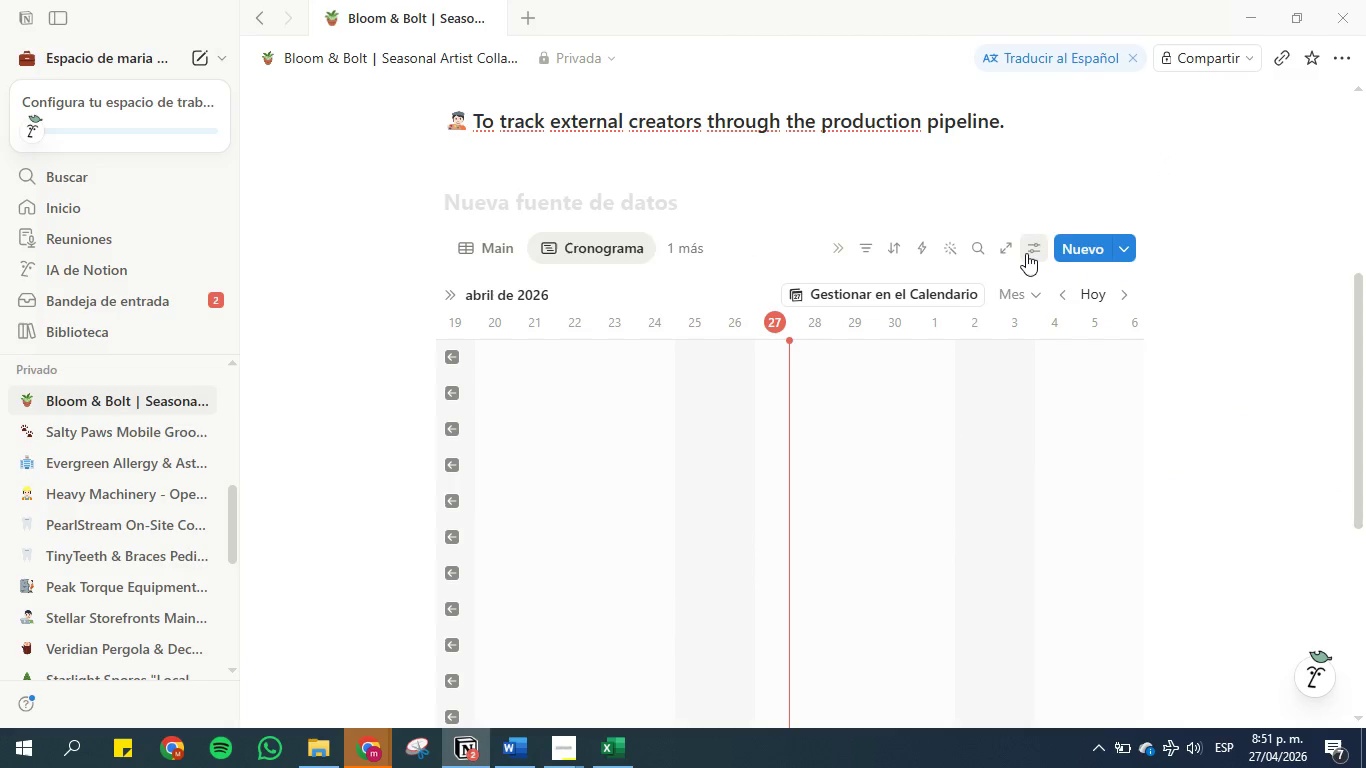 
left_click([1033, 250])
 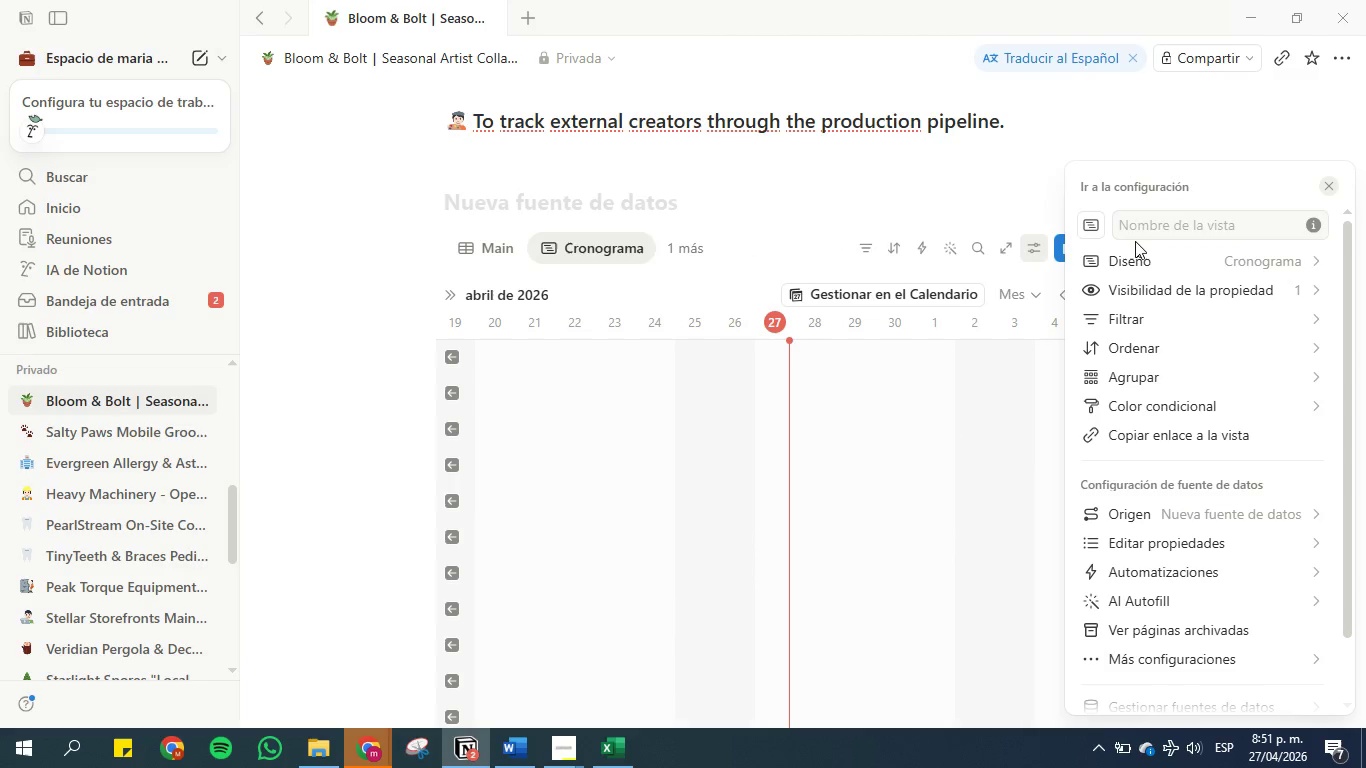 
left_click([1147, 221])
 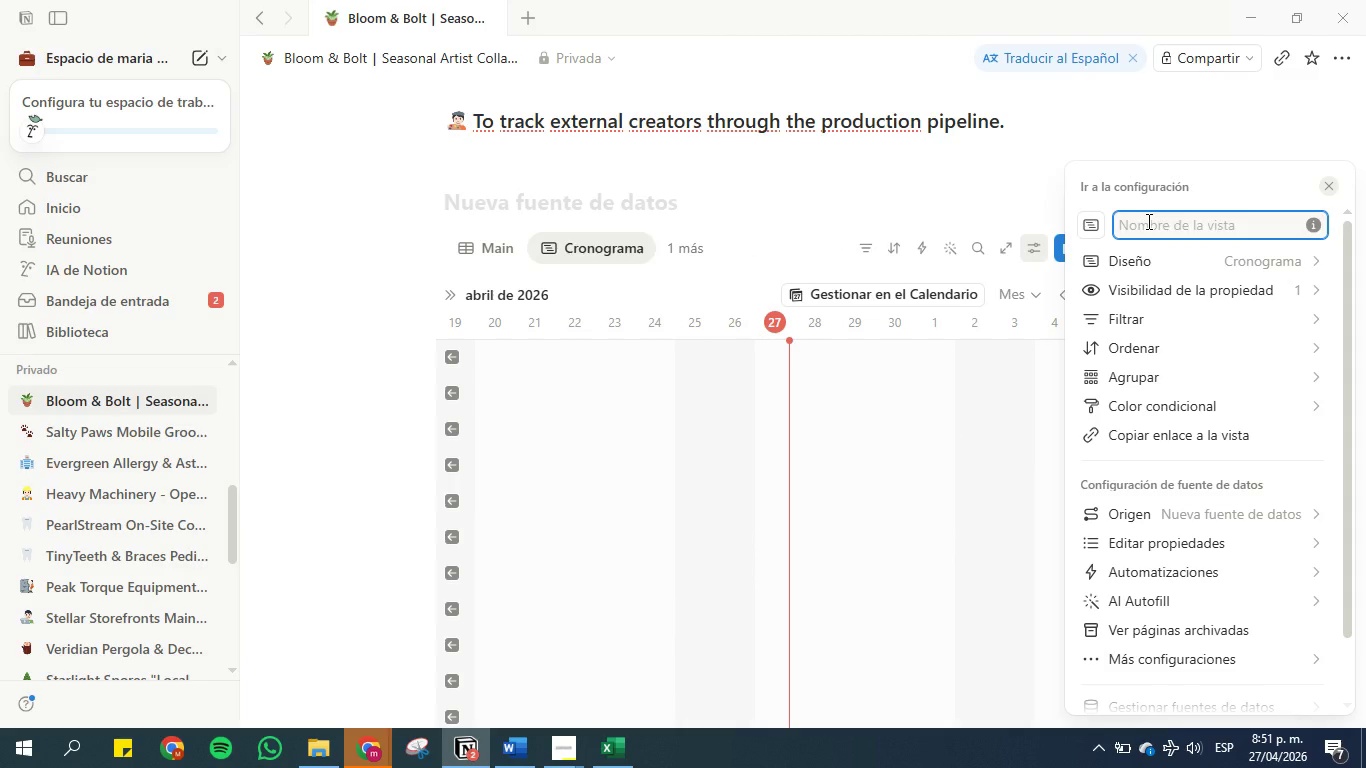 
type(Timeline)
 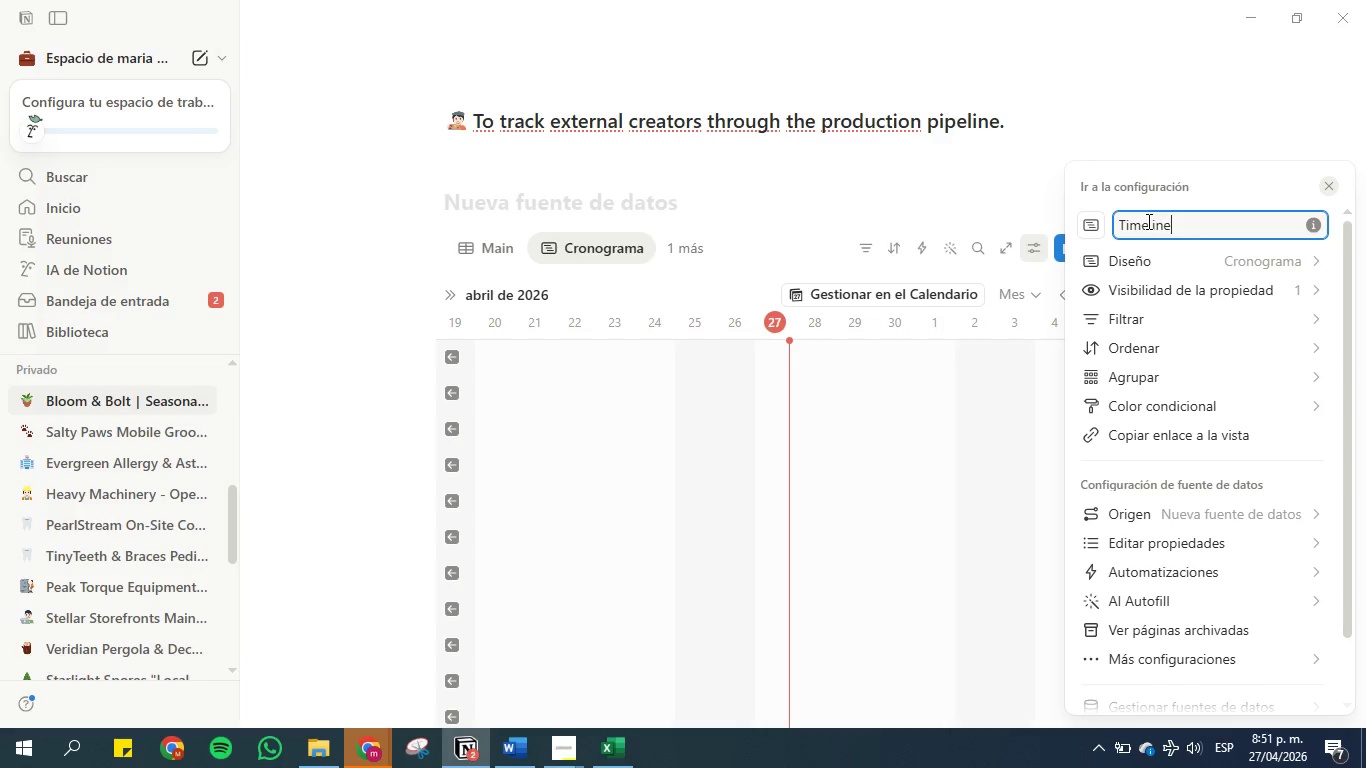 
wait(10.42)
 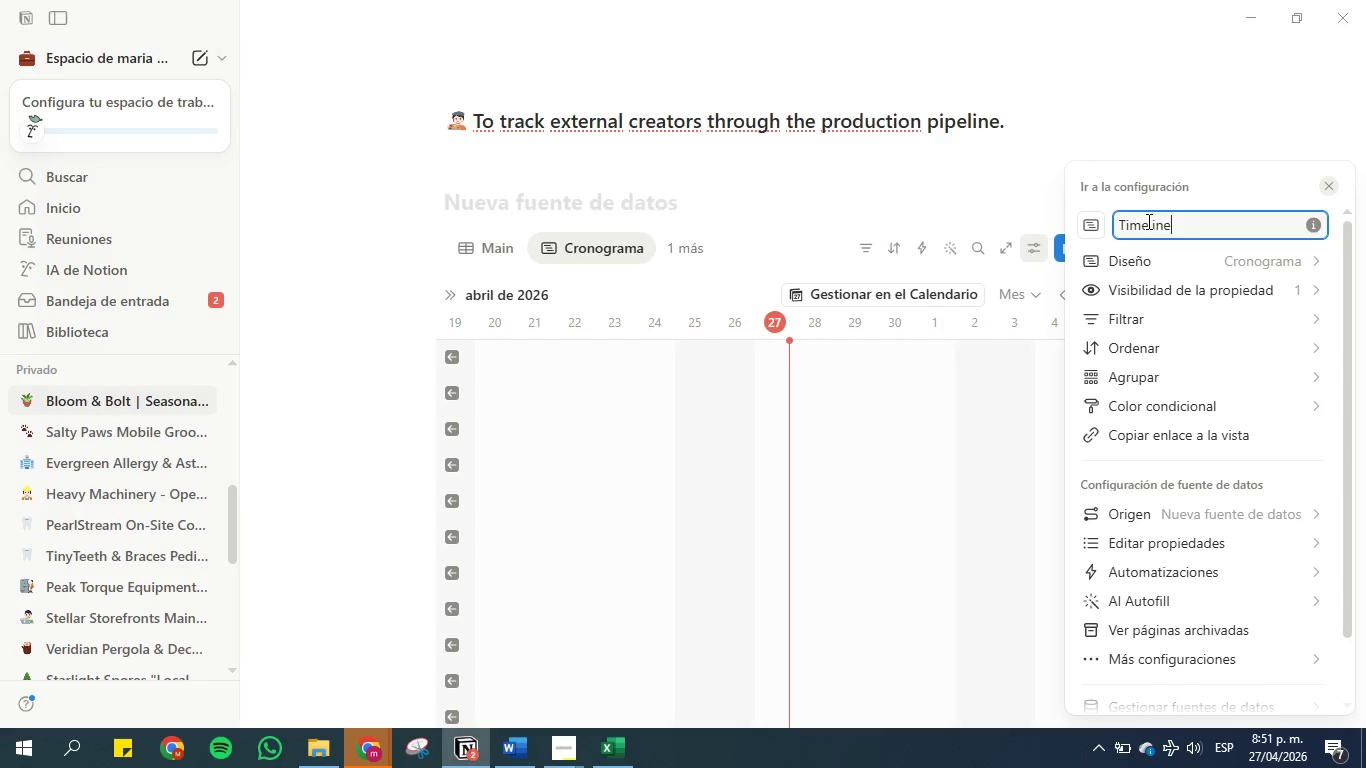 
left_click([1234, 264])
 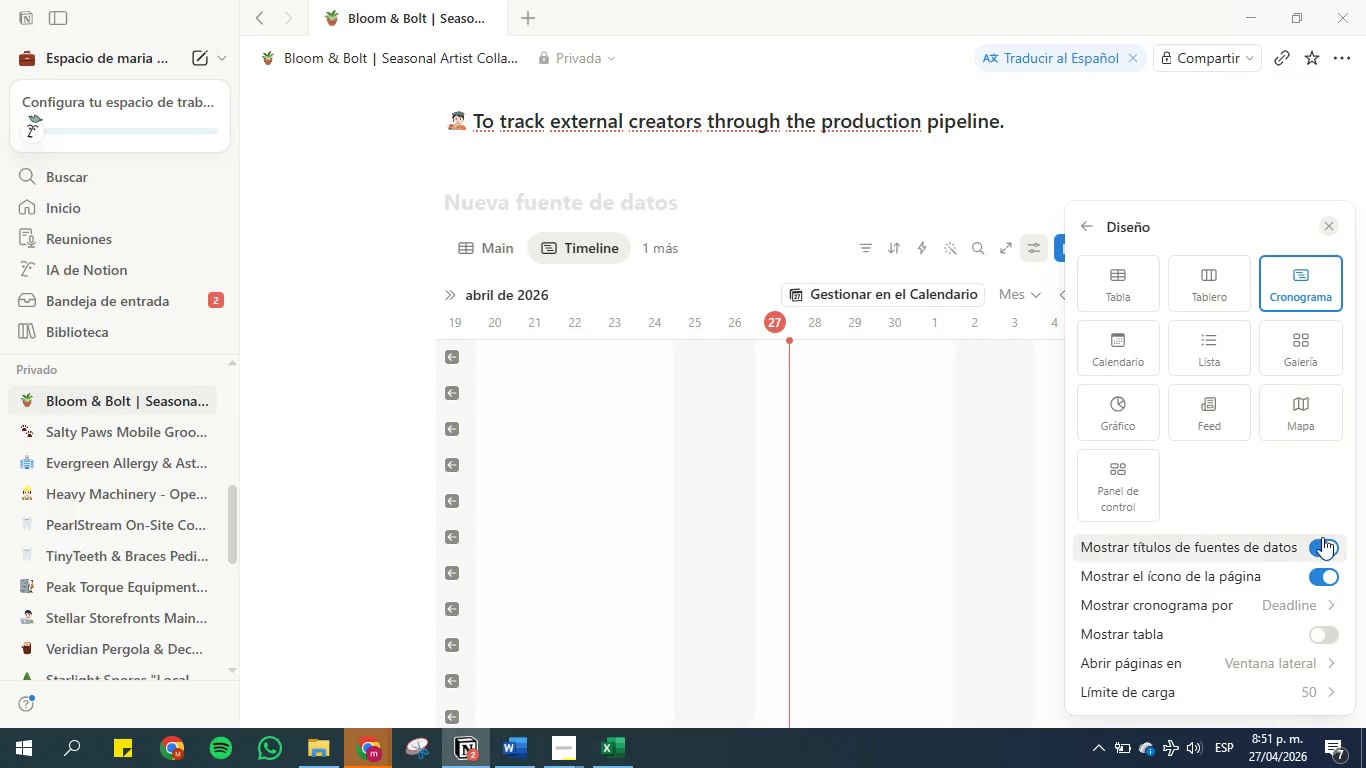 
scroll: coordinate [1235, 609], scroll_direction: down, amount: 5.0
 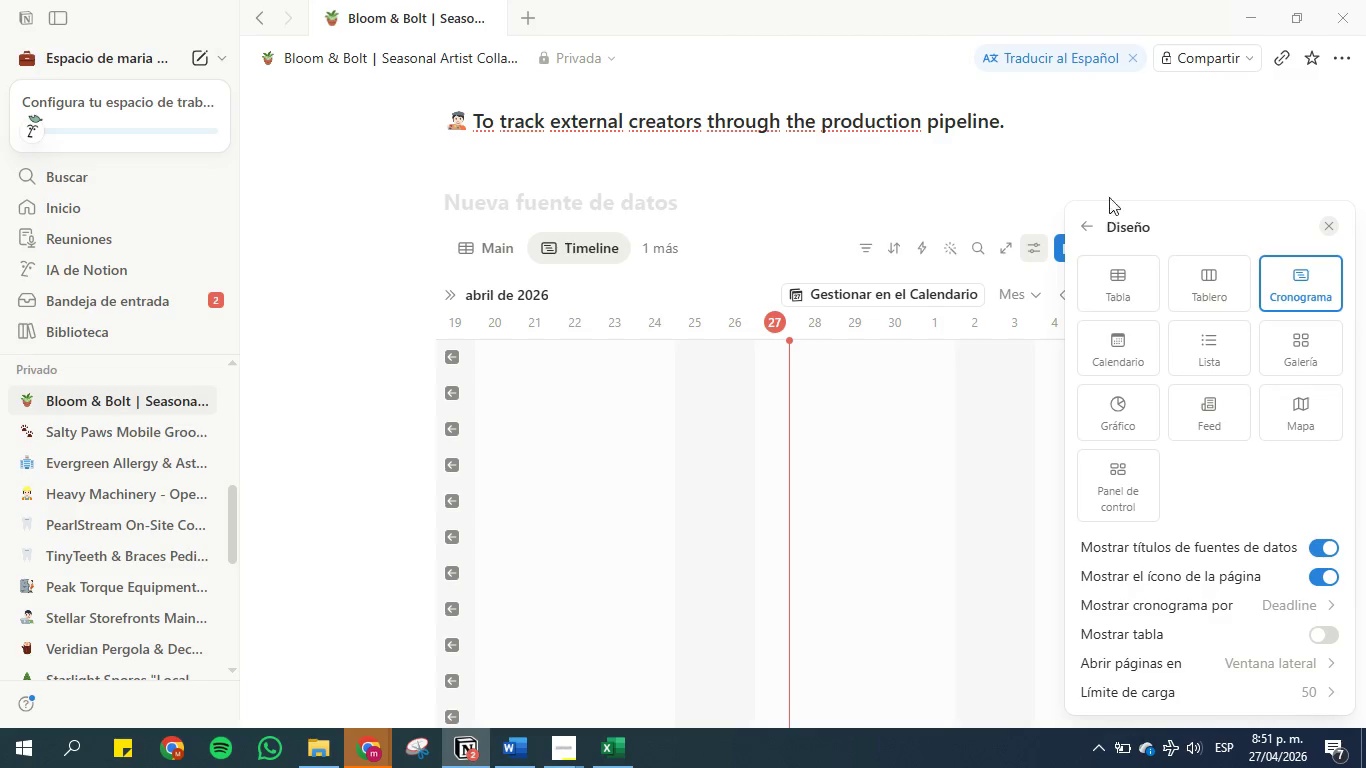 
left_click([1113, 171])
 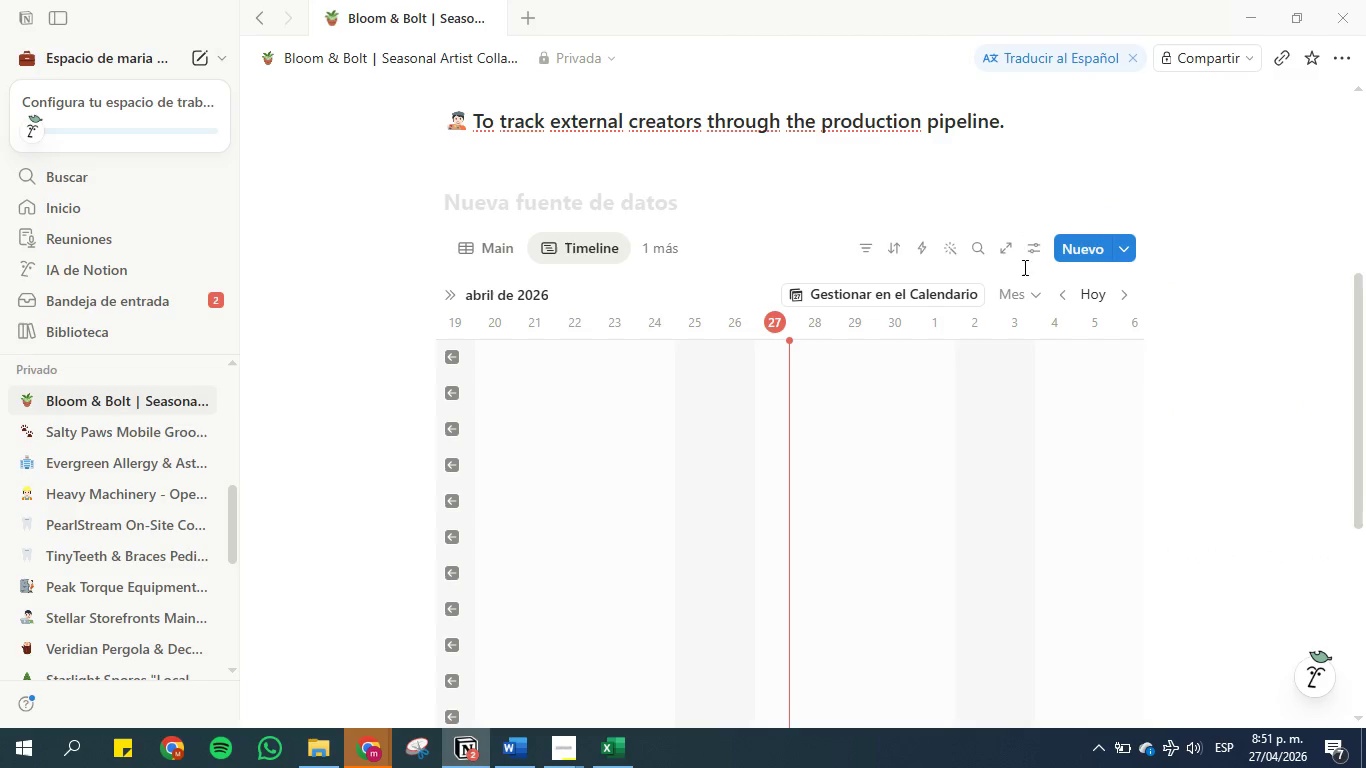 
left_click([1032, 247])
 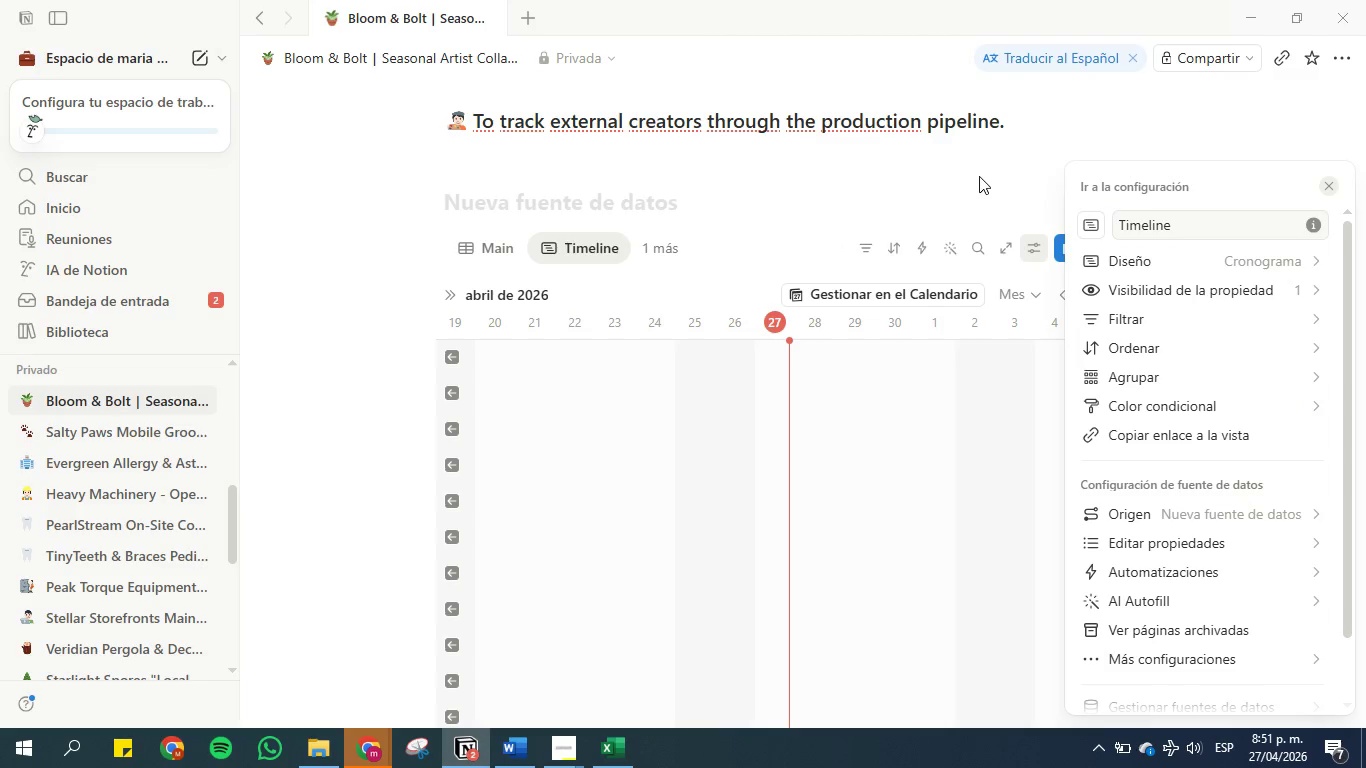 
left_click([1161, 322])
 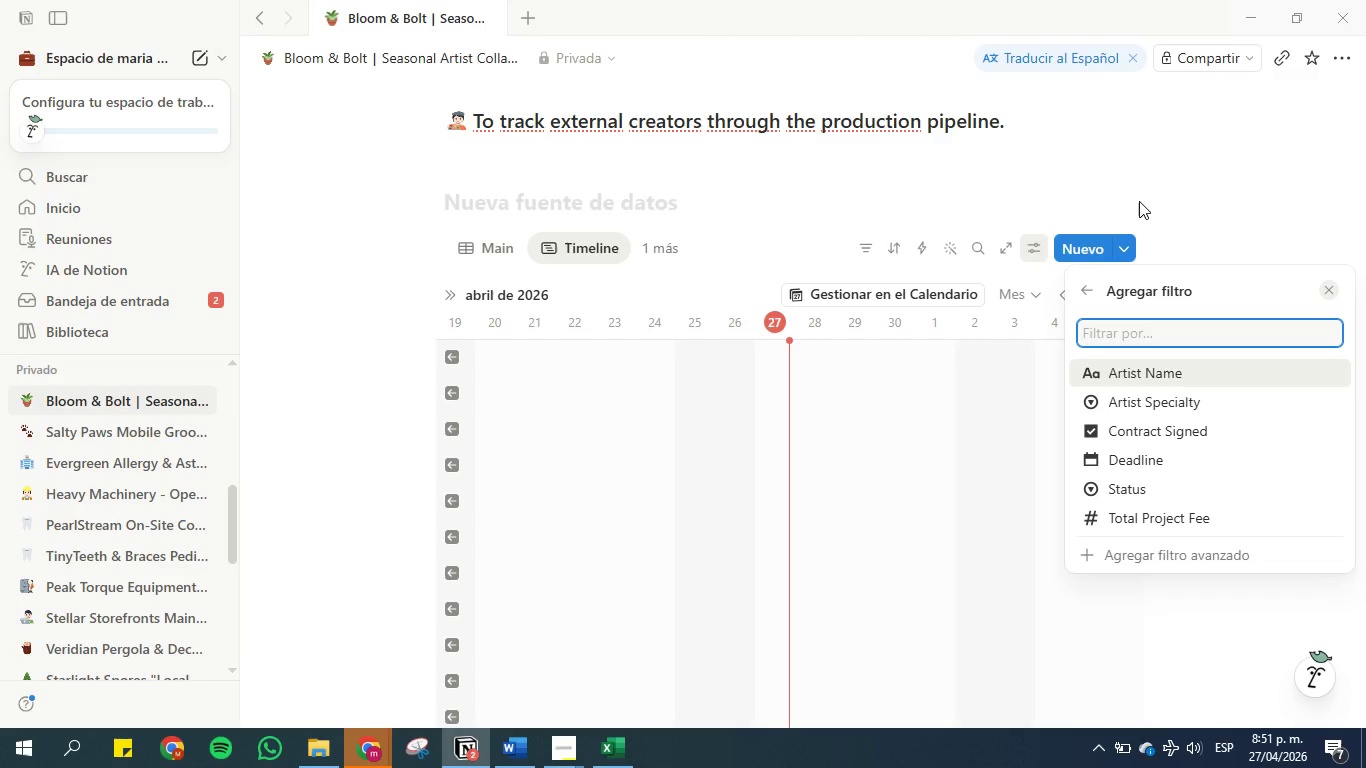 
wait(6.91)
 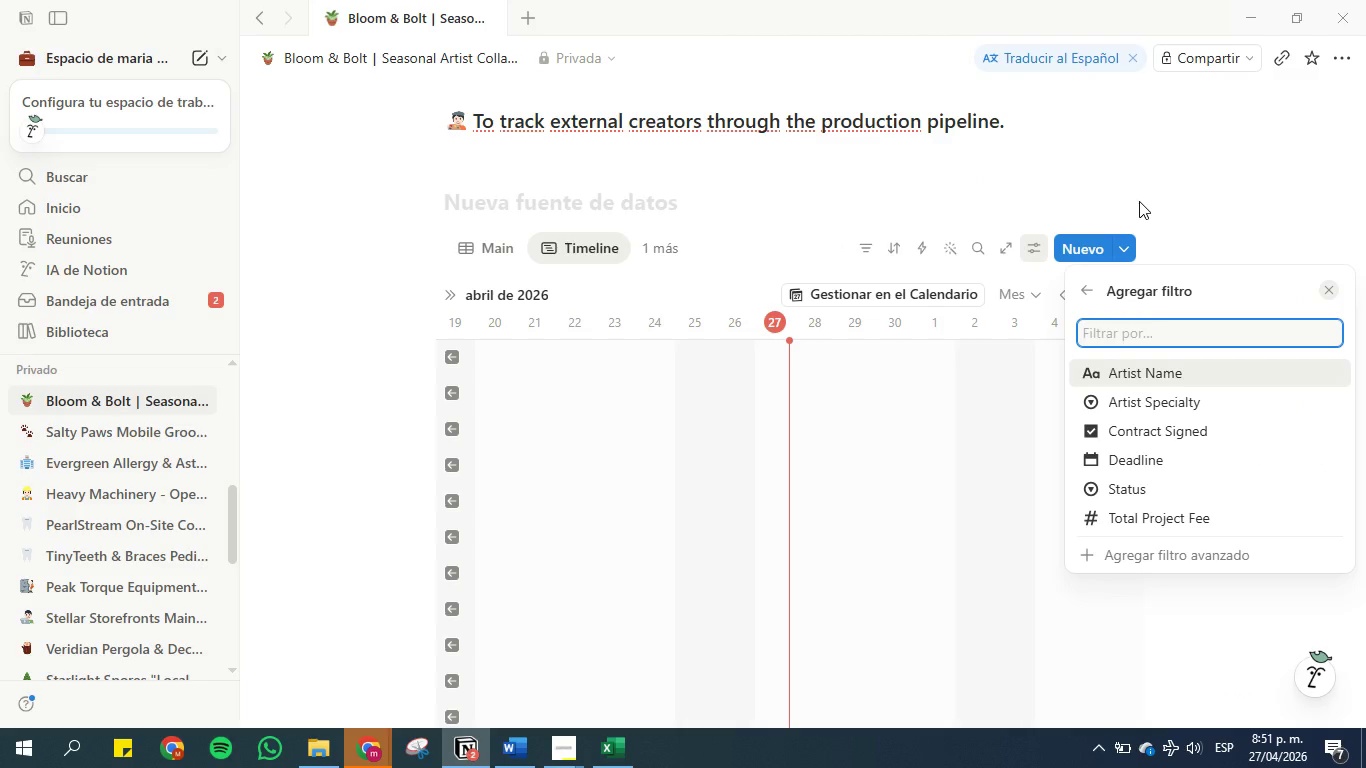 
left_click([1186, 464])
 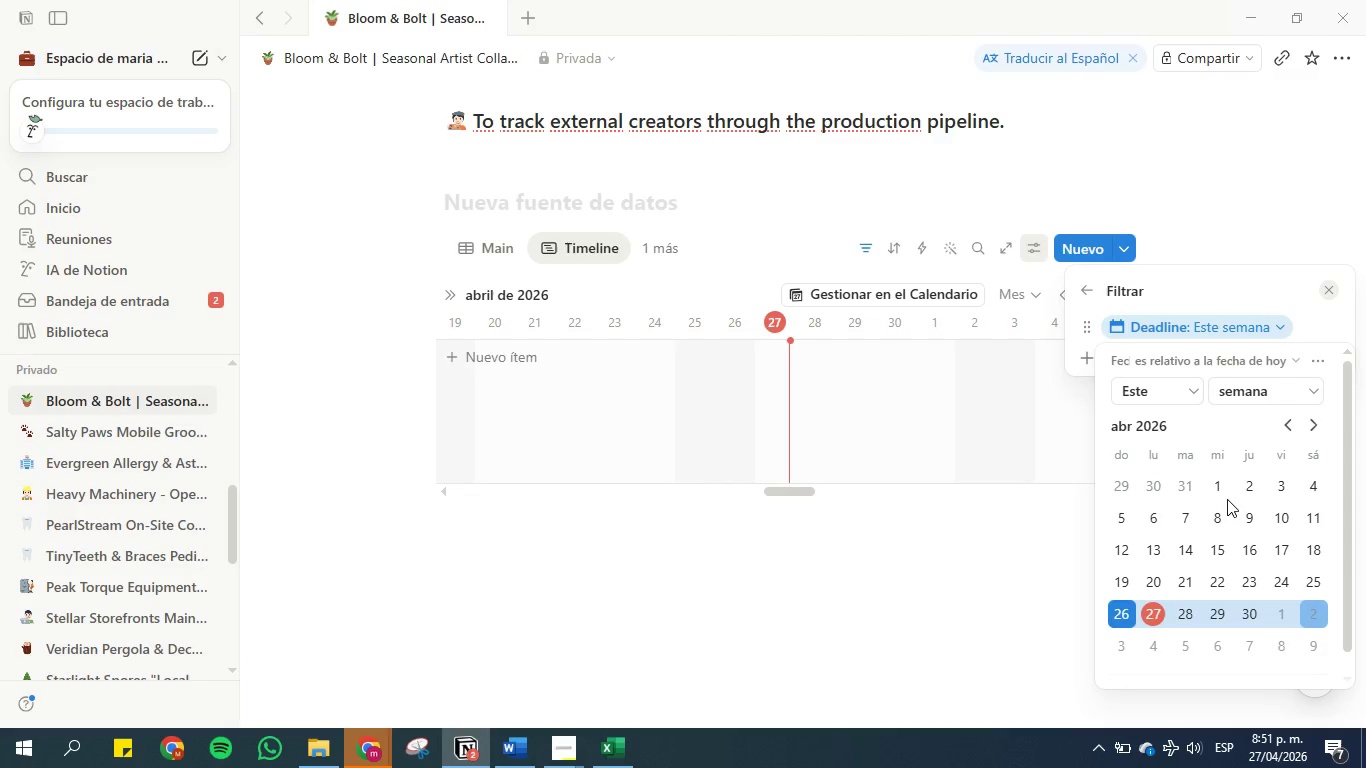 
wait(6.72)
 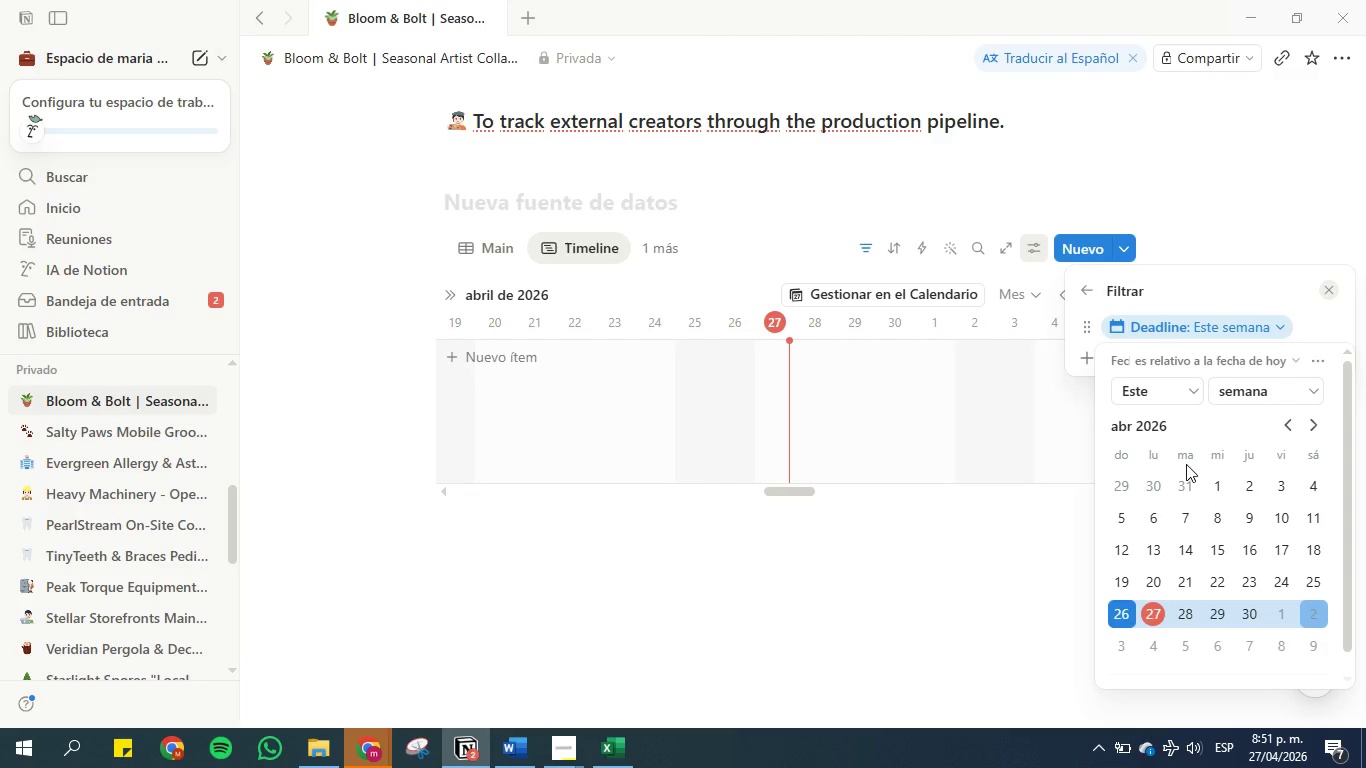 
left_click([1165, 390])
 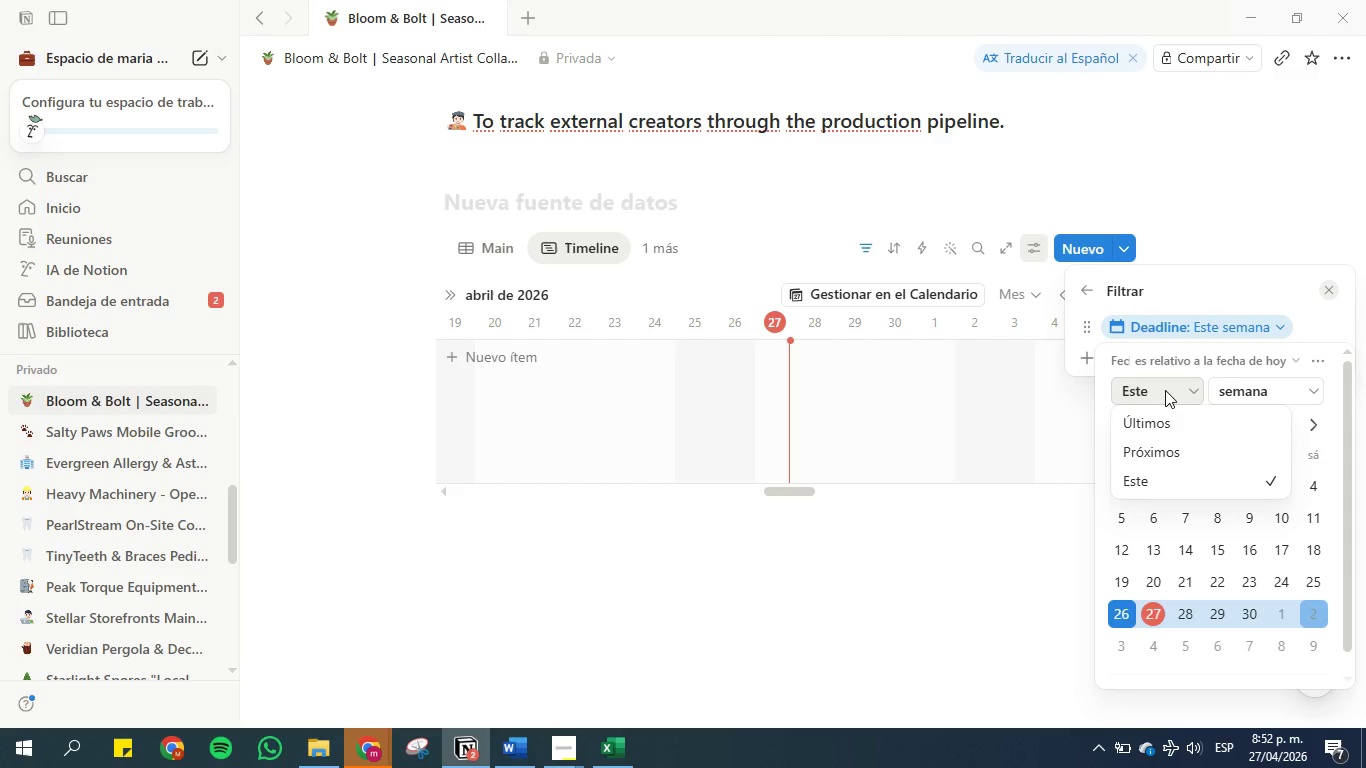 
left_click([1165, 390])
 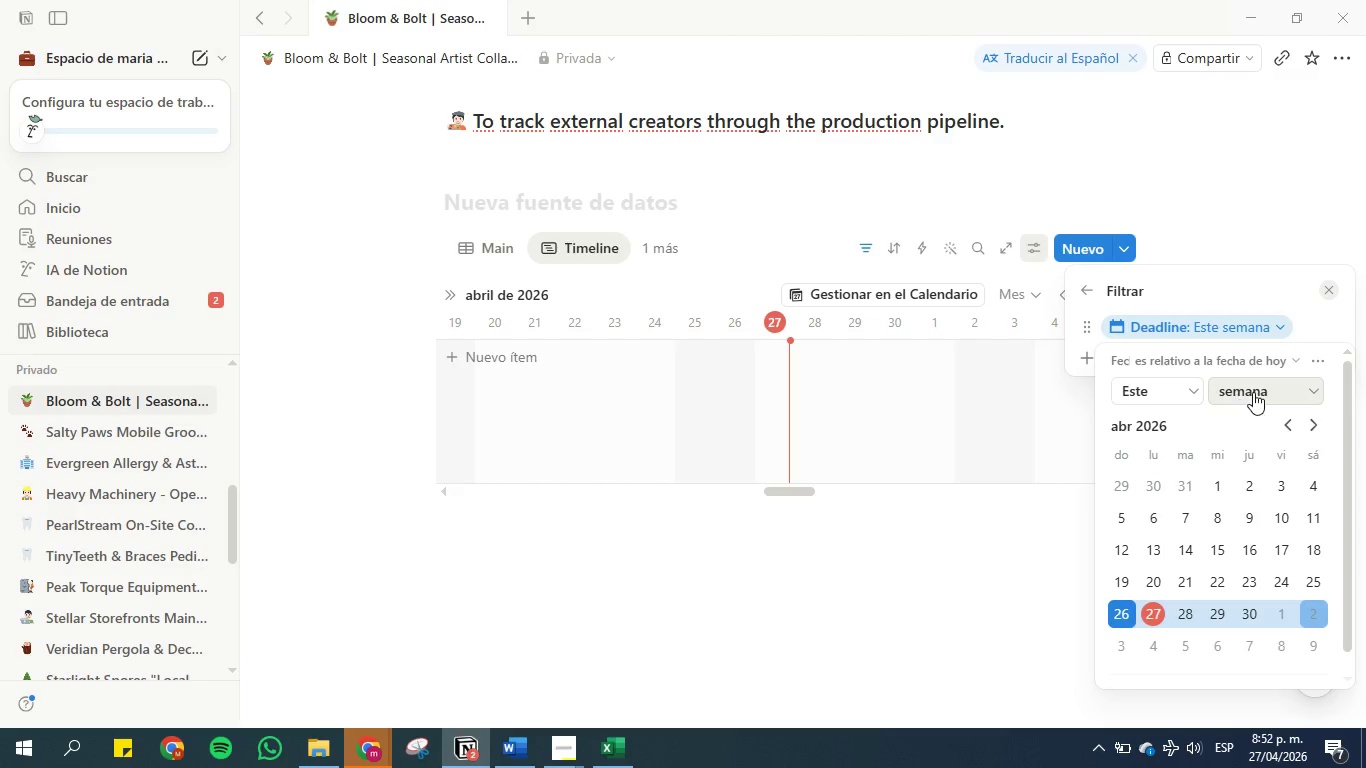 
left_click([1253, 392])
 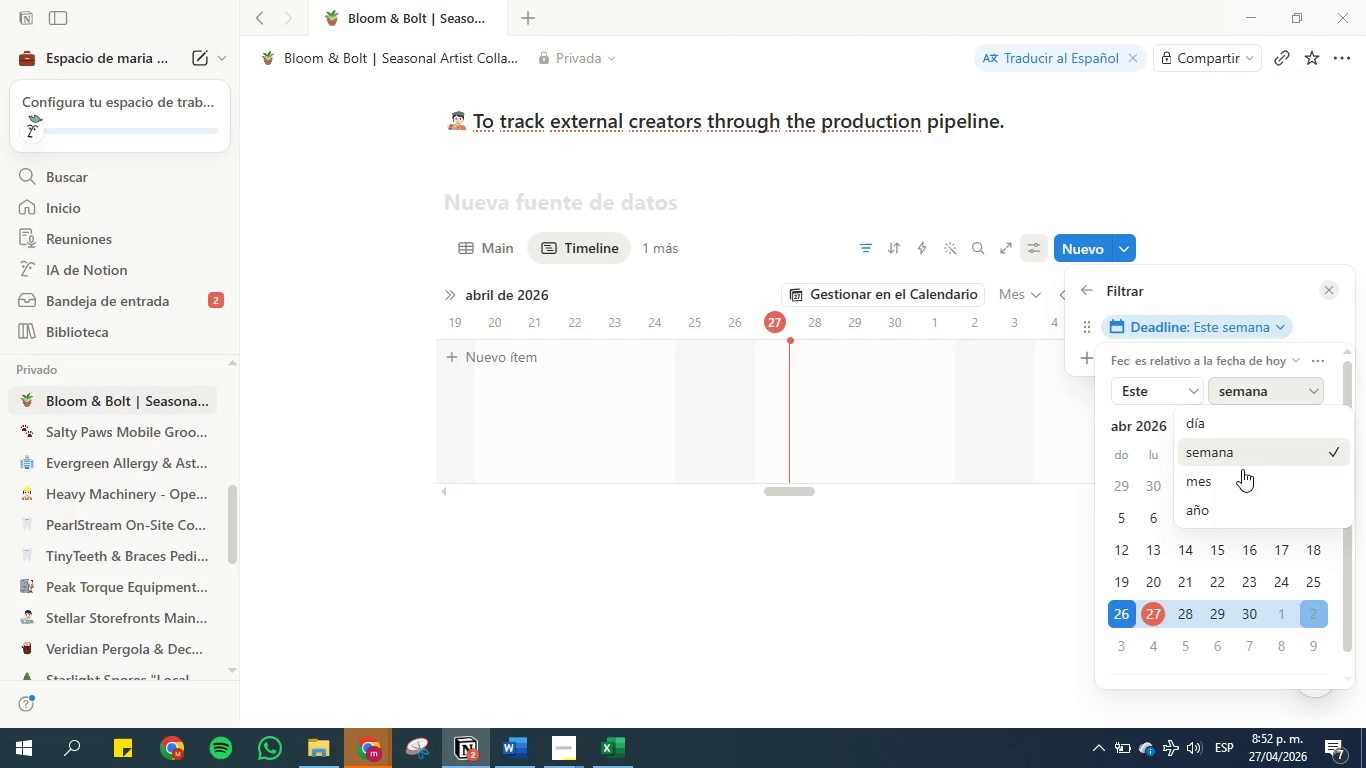 
left_click([1241, 484])
 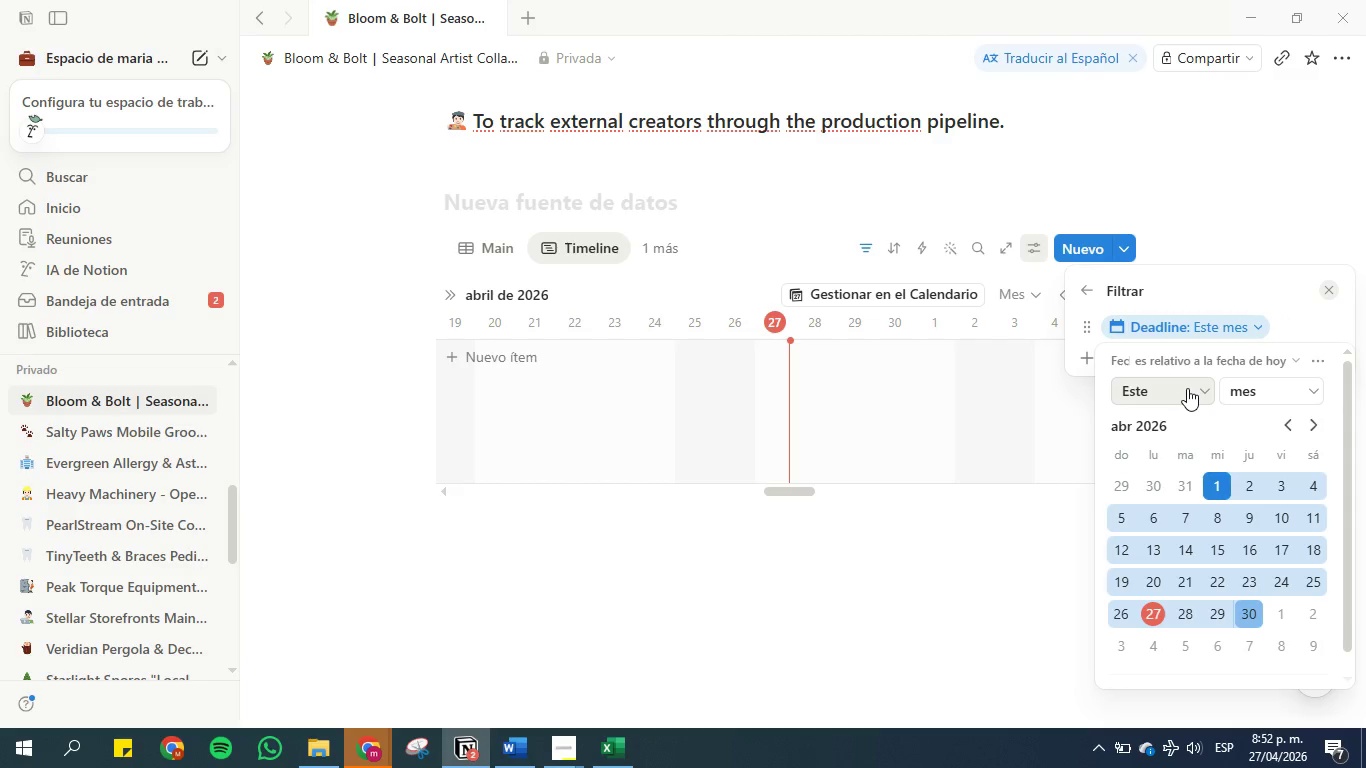 
left_click([1187, 388])
 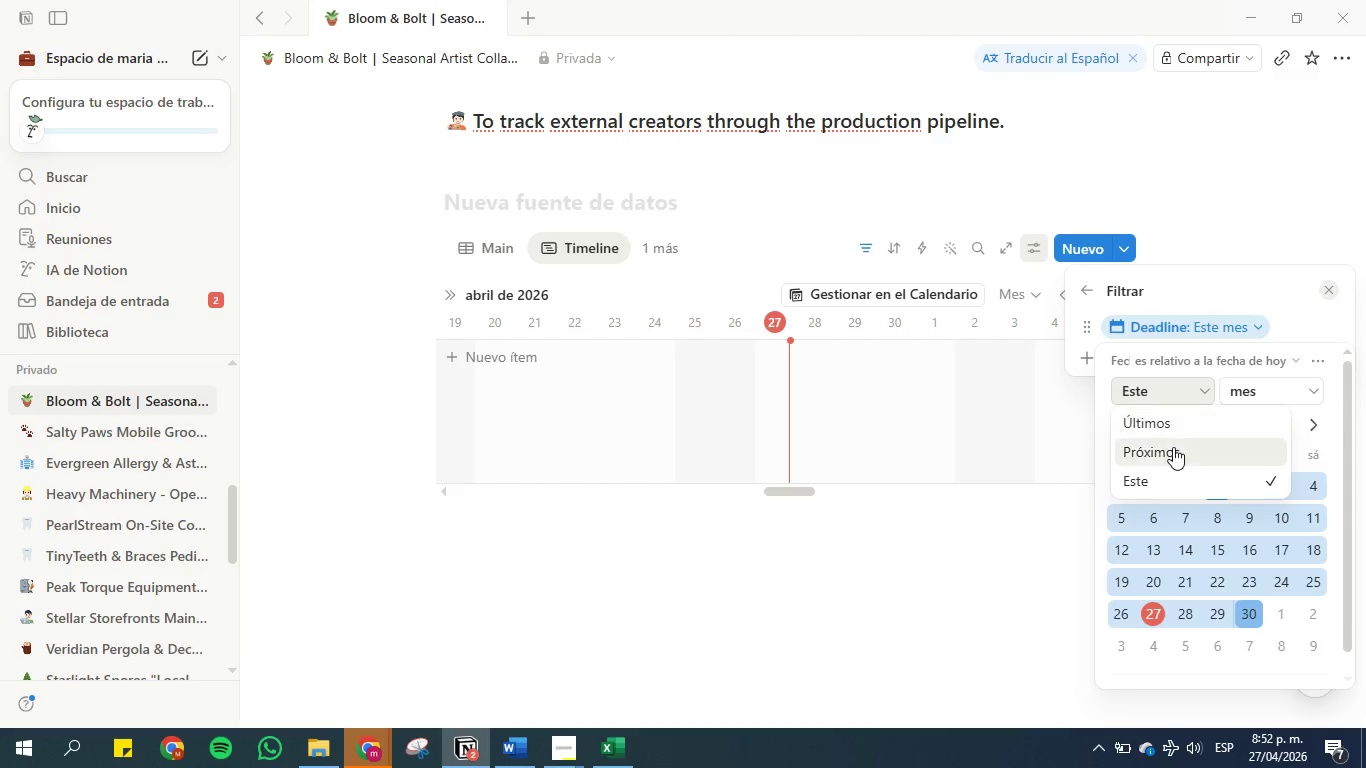 
left_click([1173, 449])
 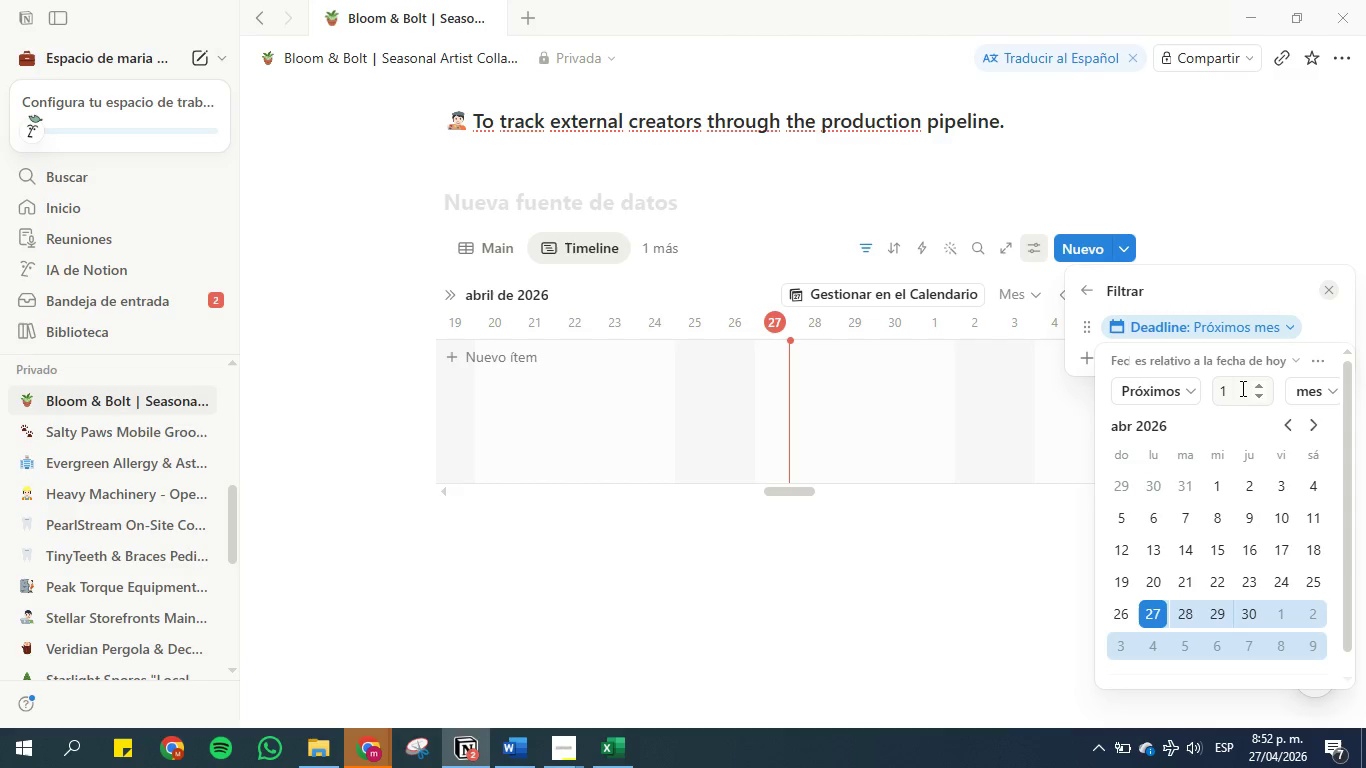 
left_click([1241, 388])
 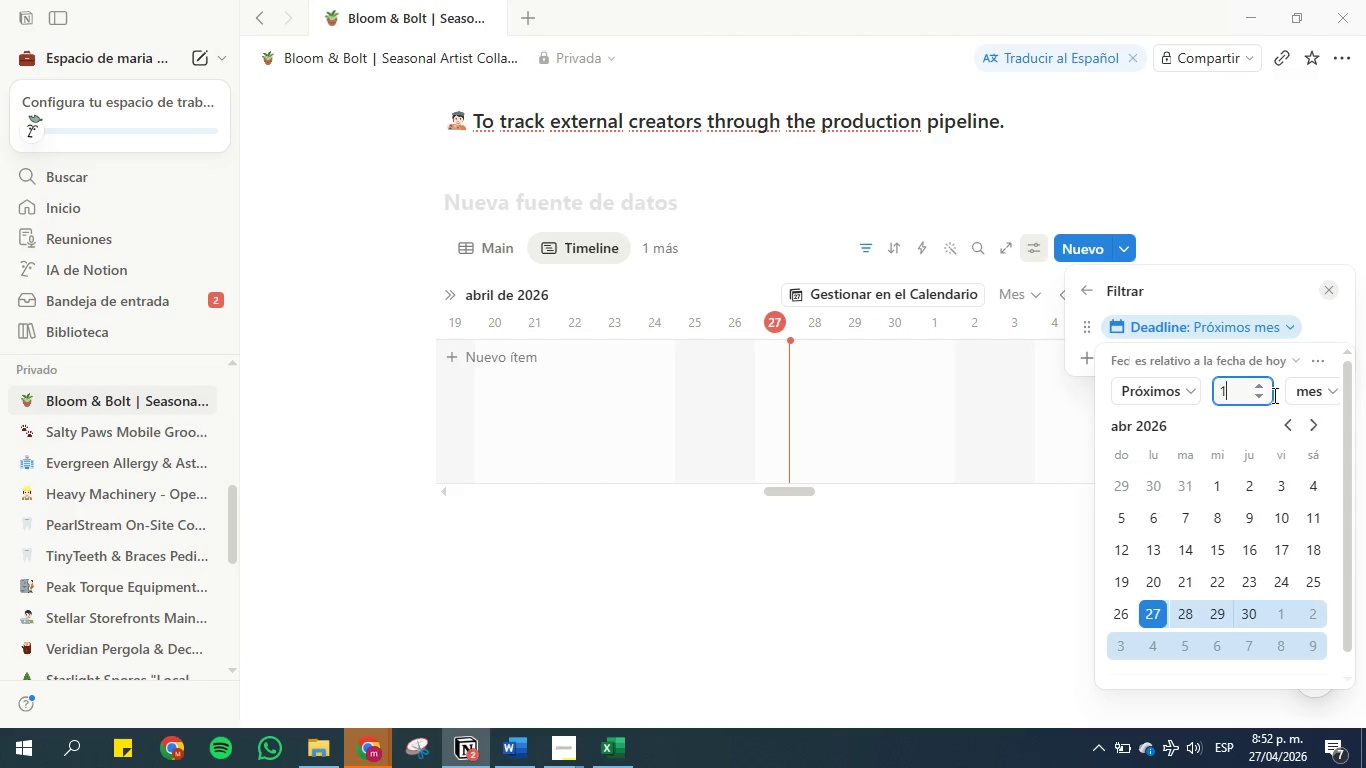 
key(Backspace)
type(30)
 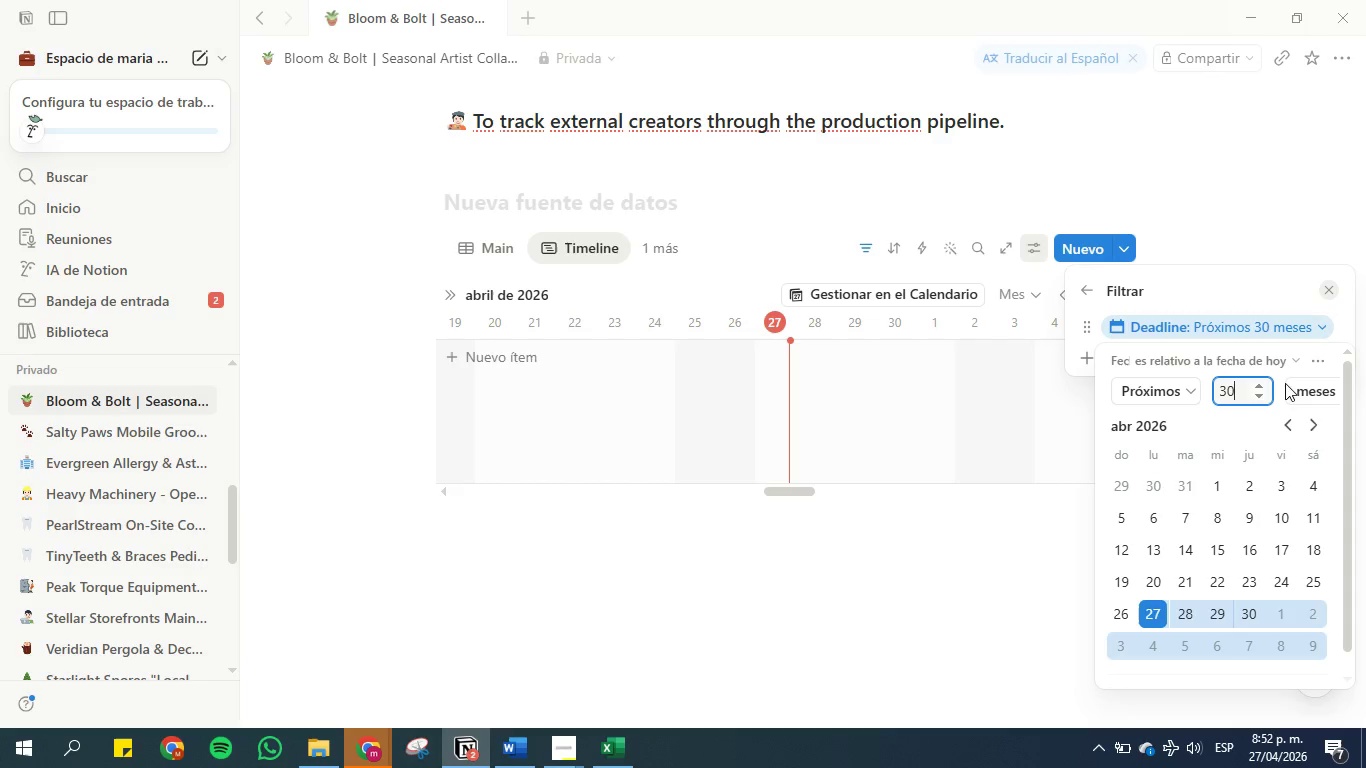 
left_click([1302, 392])
 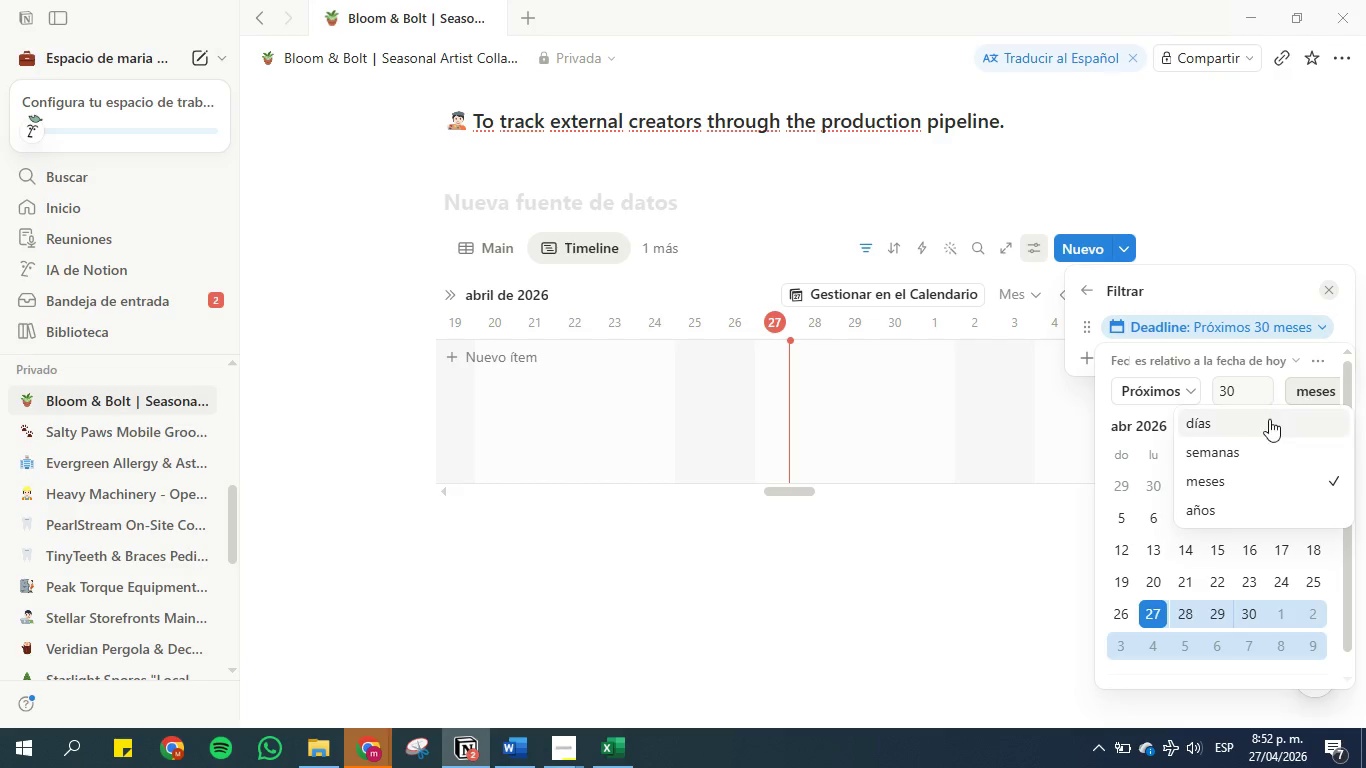 
left_click([1266, 420])
 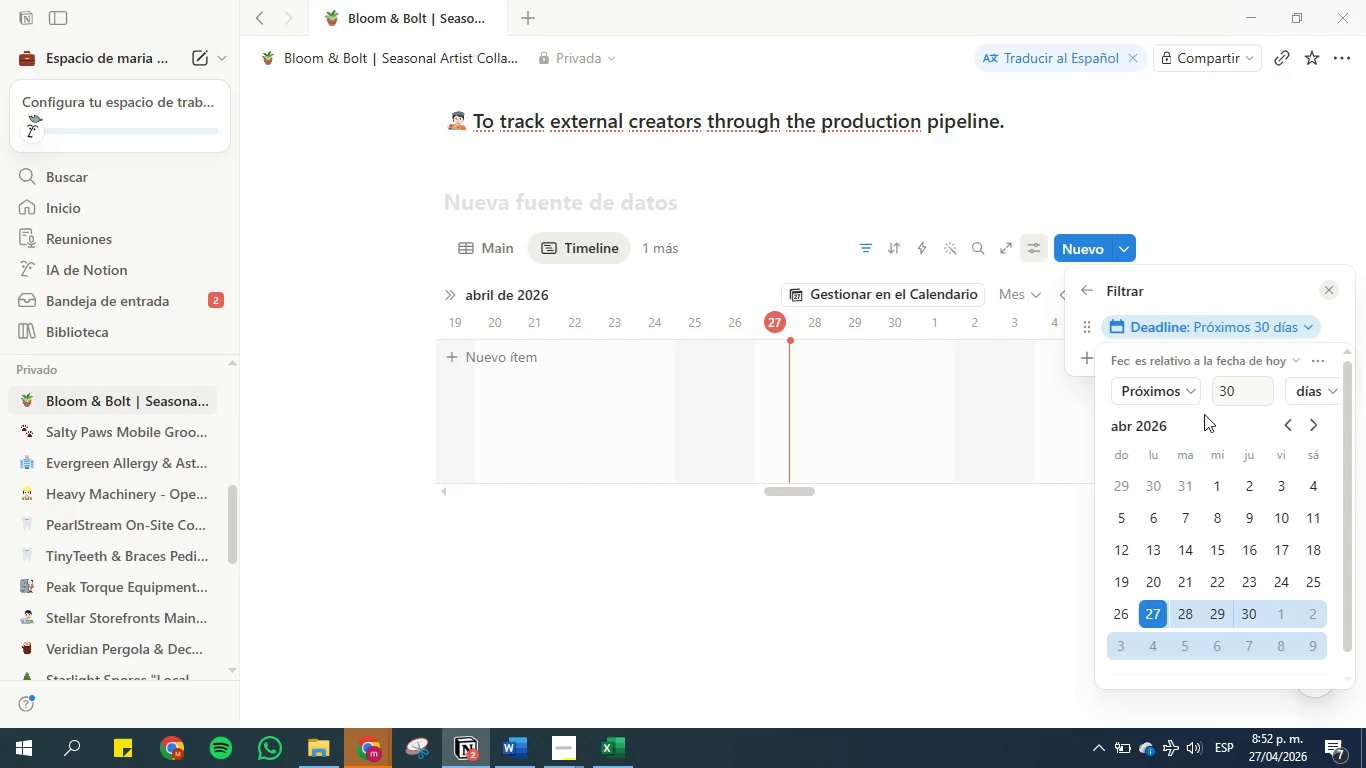 
wait(16.02)
 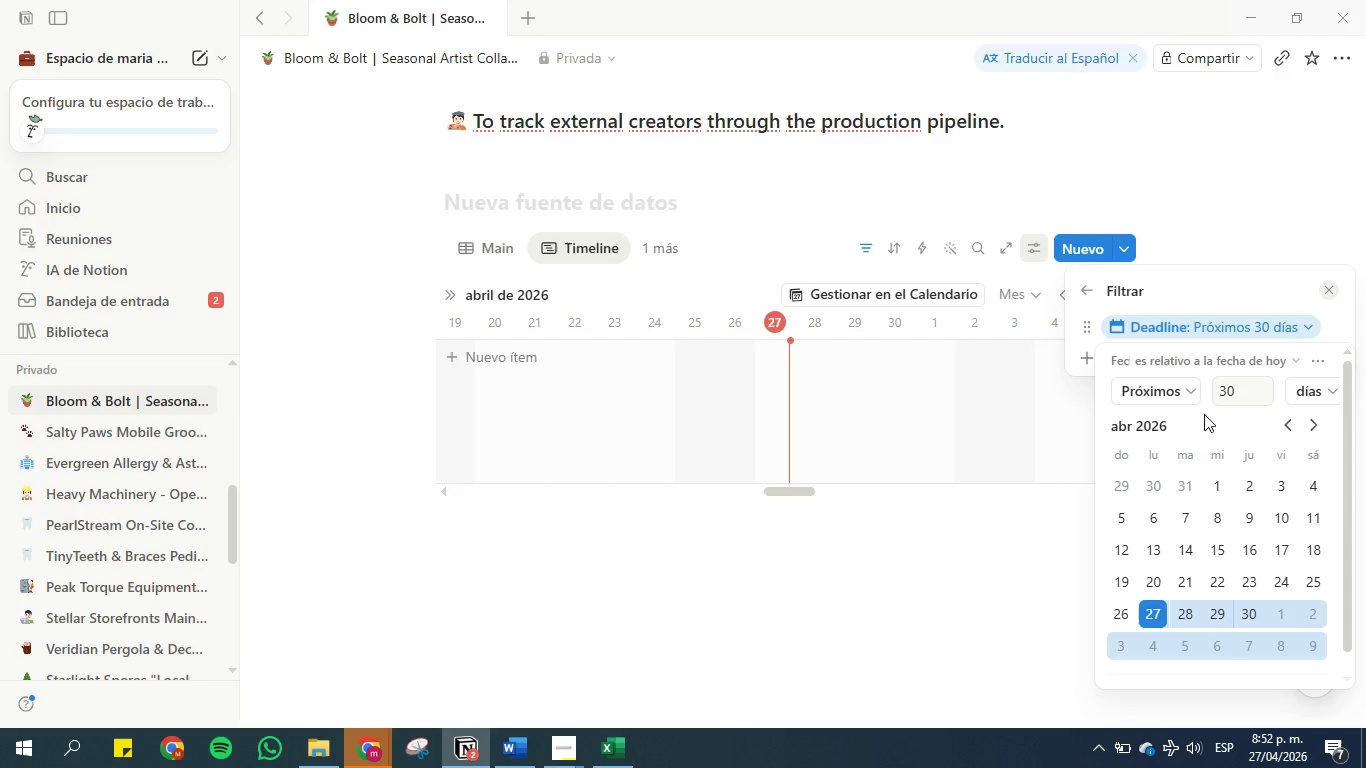 
left_click([1196, 397])
 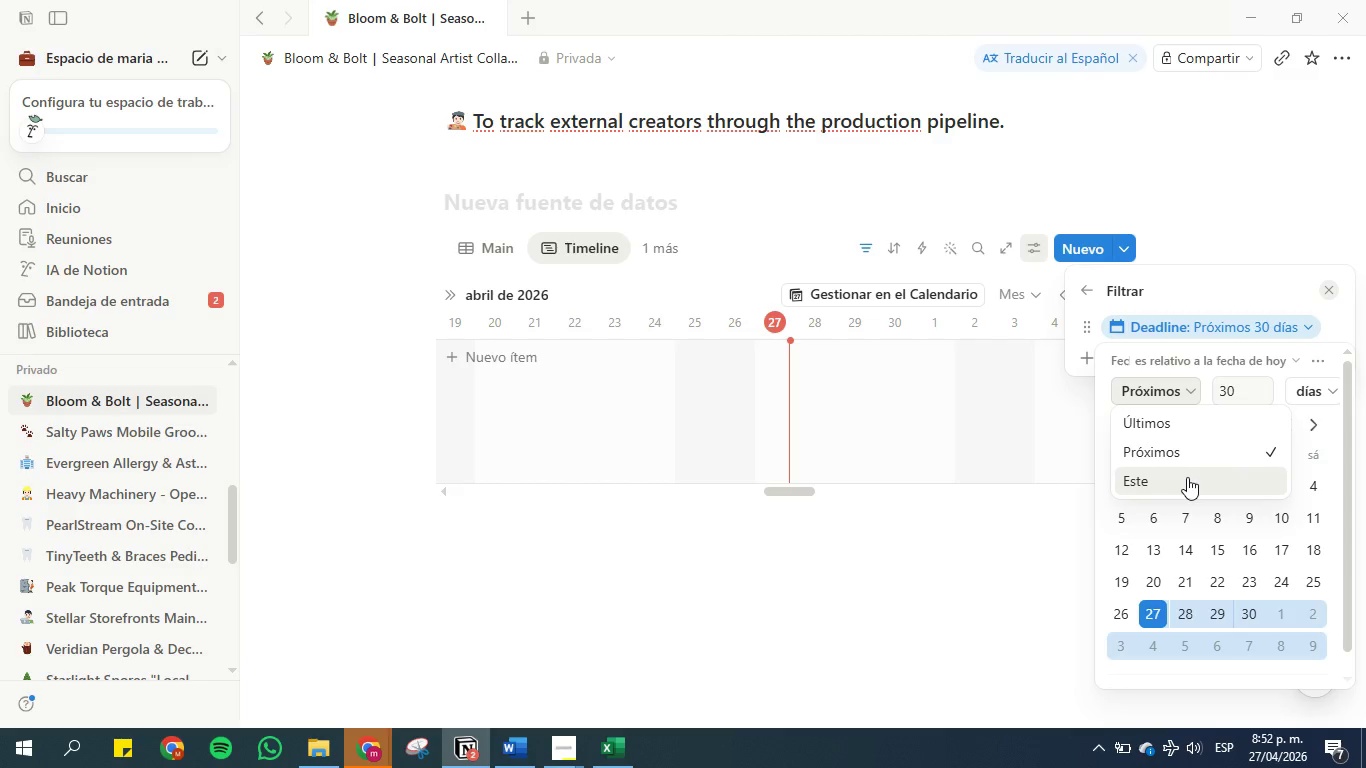 
left_click([1167, 444])
 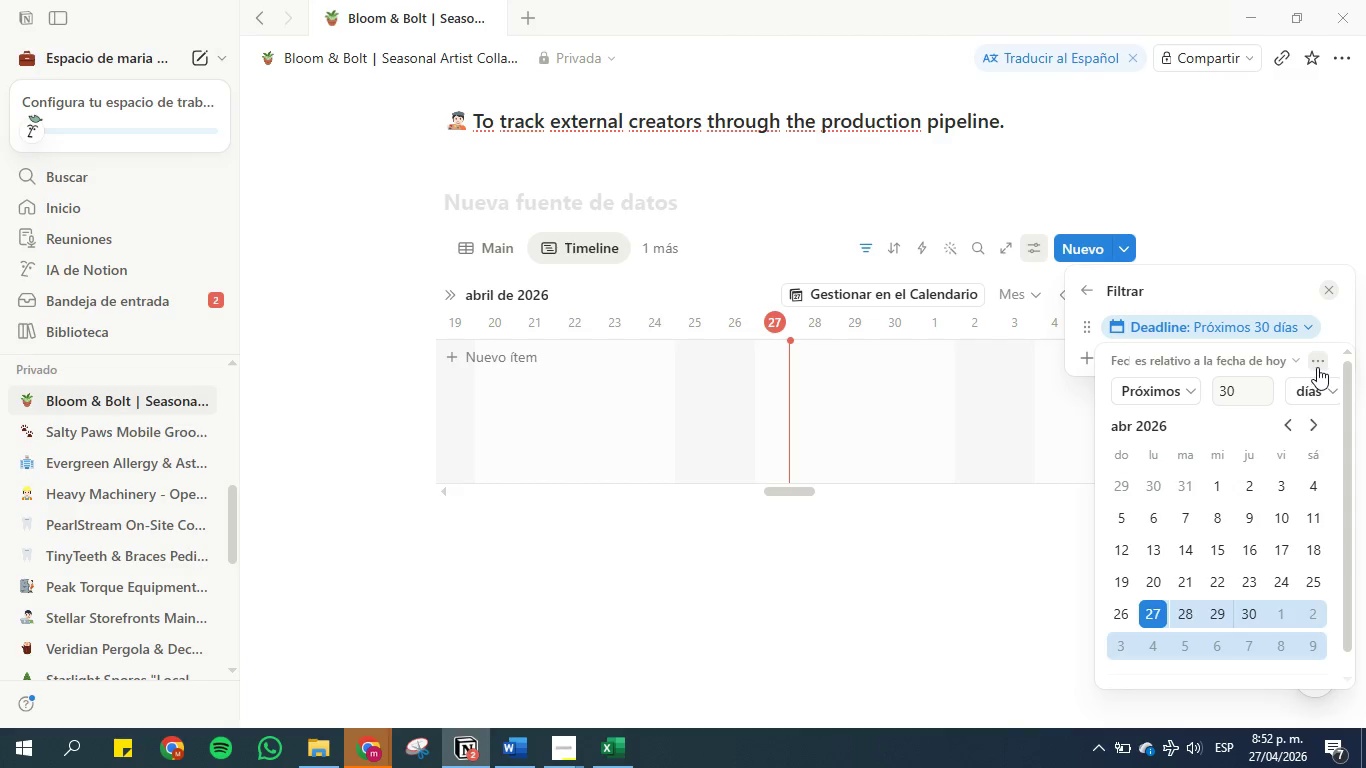 
left_click([1220, 203])
 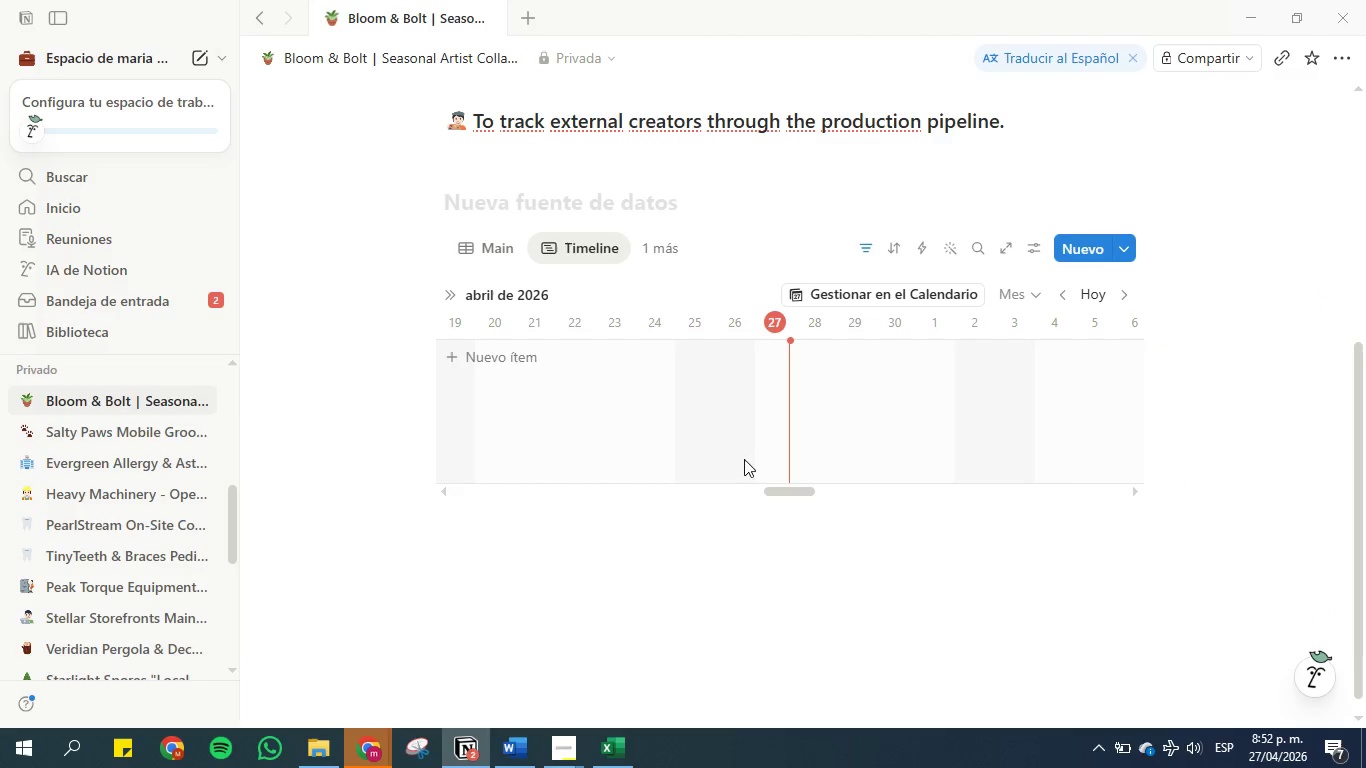 
scroll: coordinate [789, 411], scroll_direction: up, amount: 1.0
 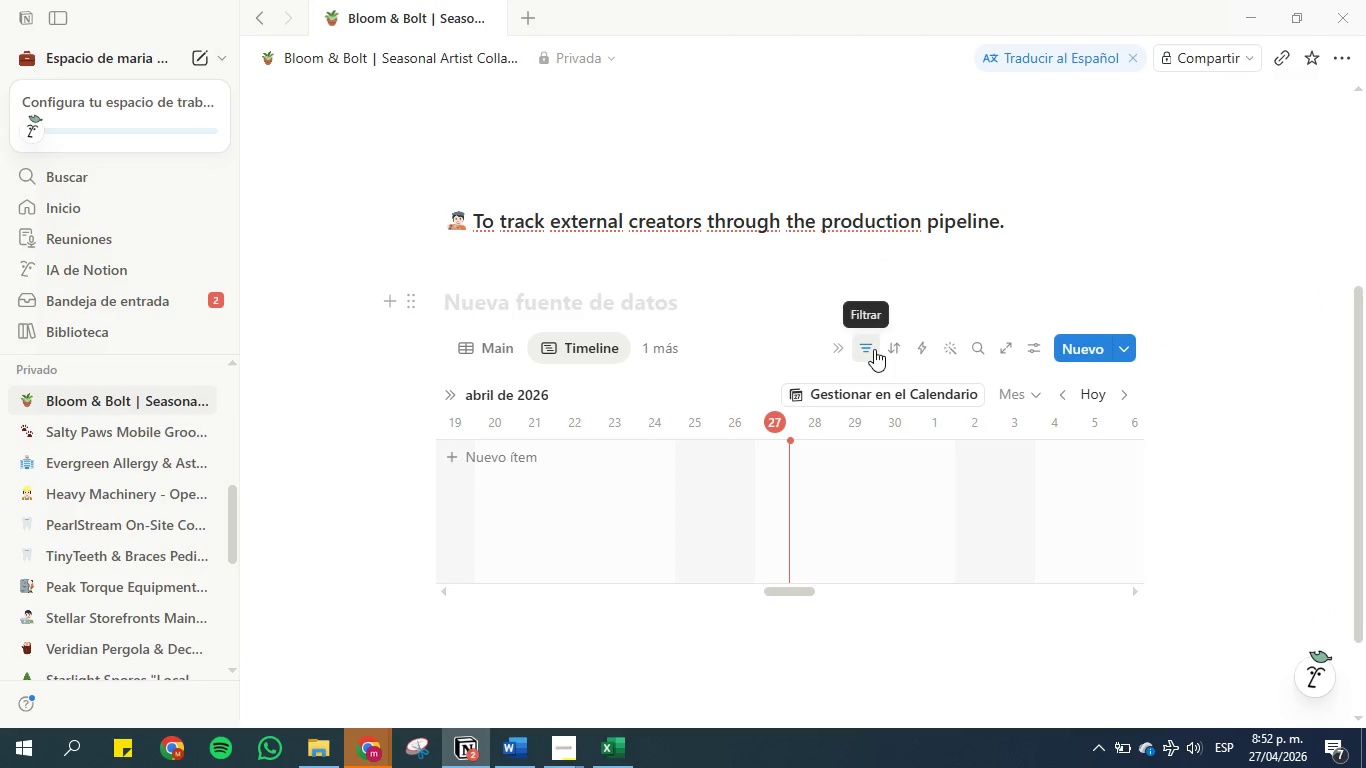 
left_click([874, 349])
 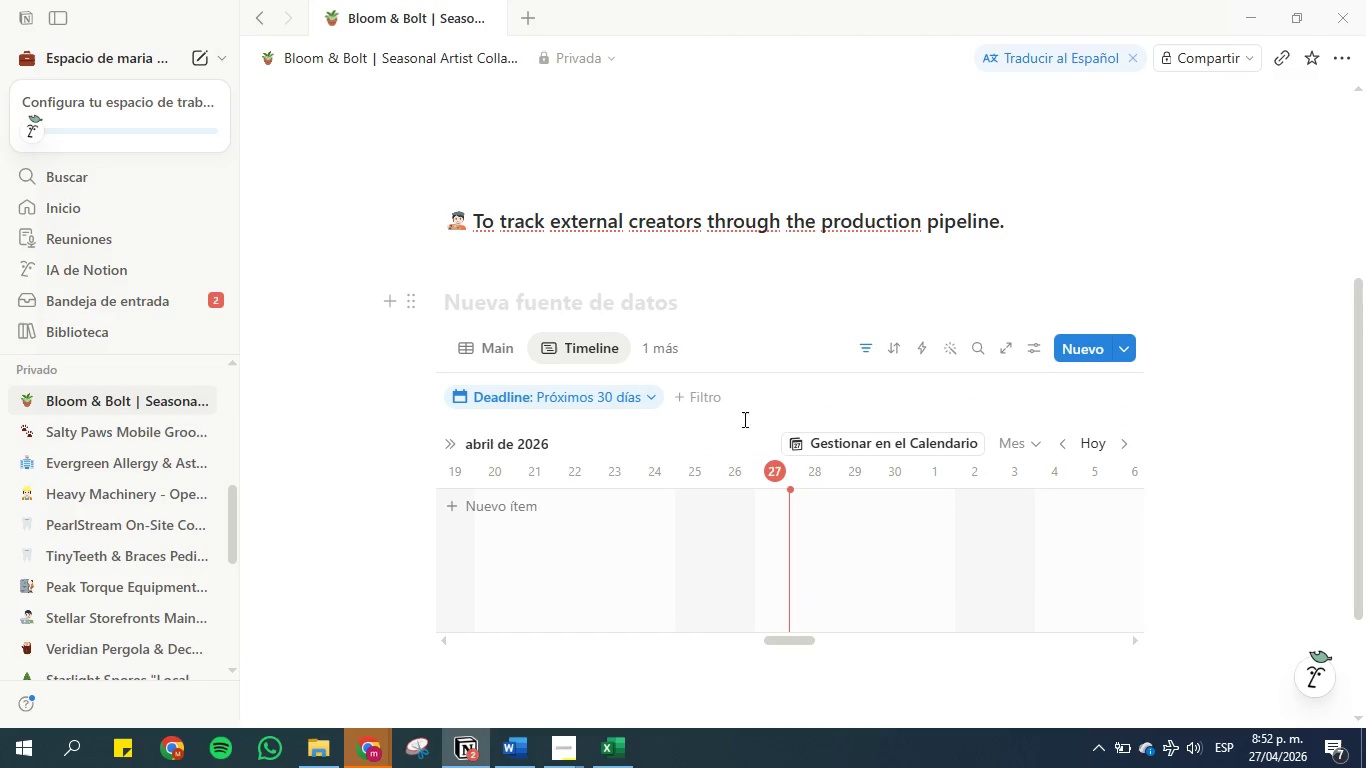 
left_click([510, 745])
 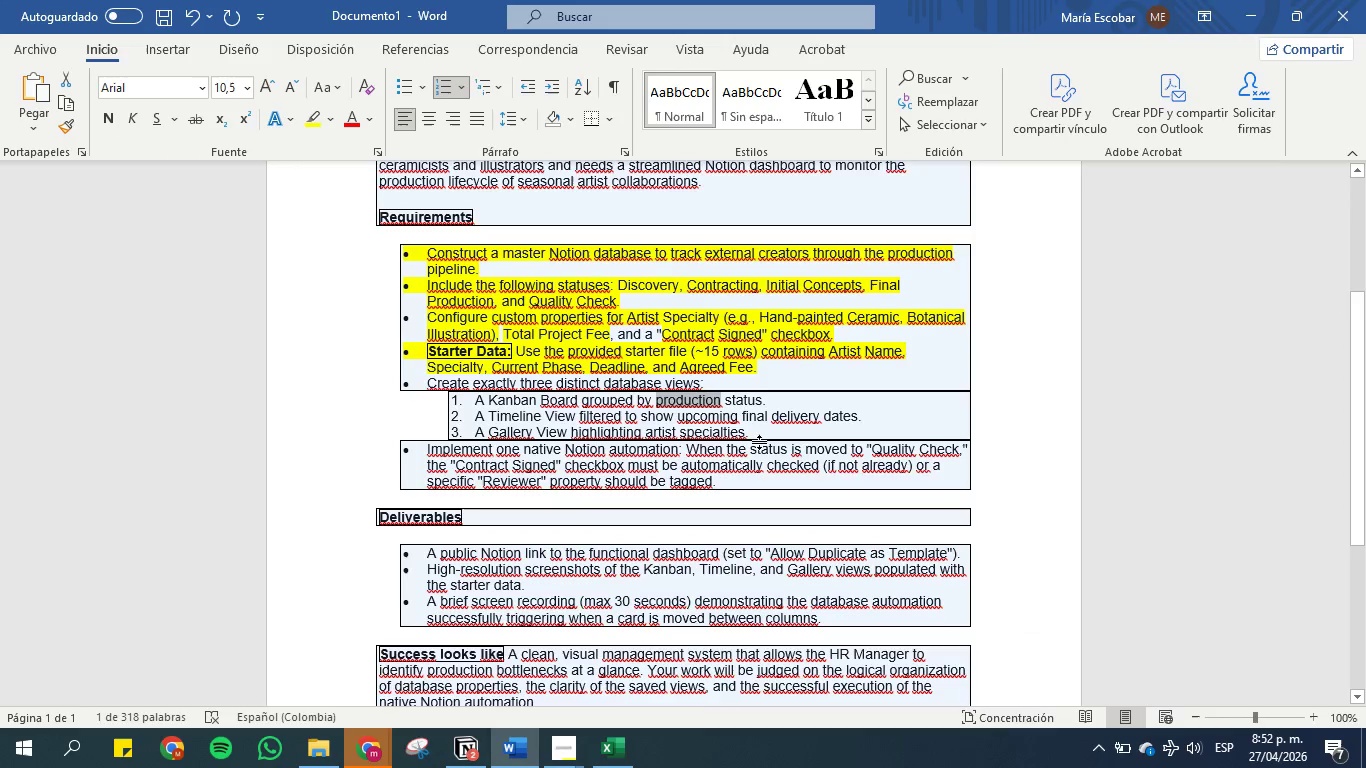 
wait(9.09)
 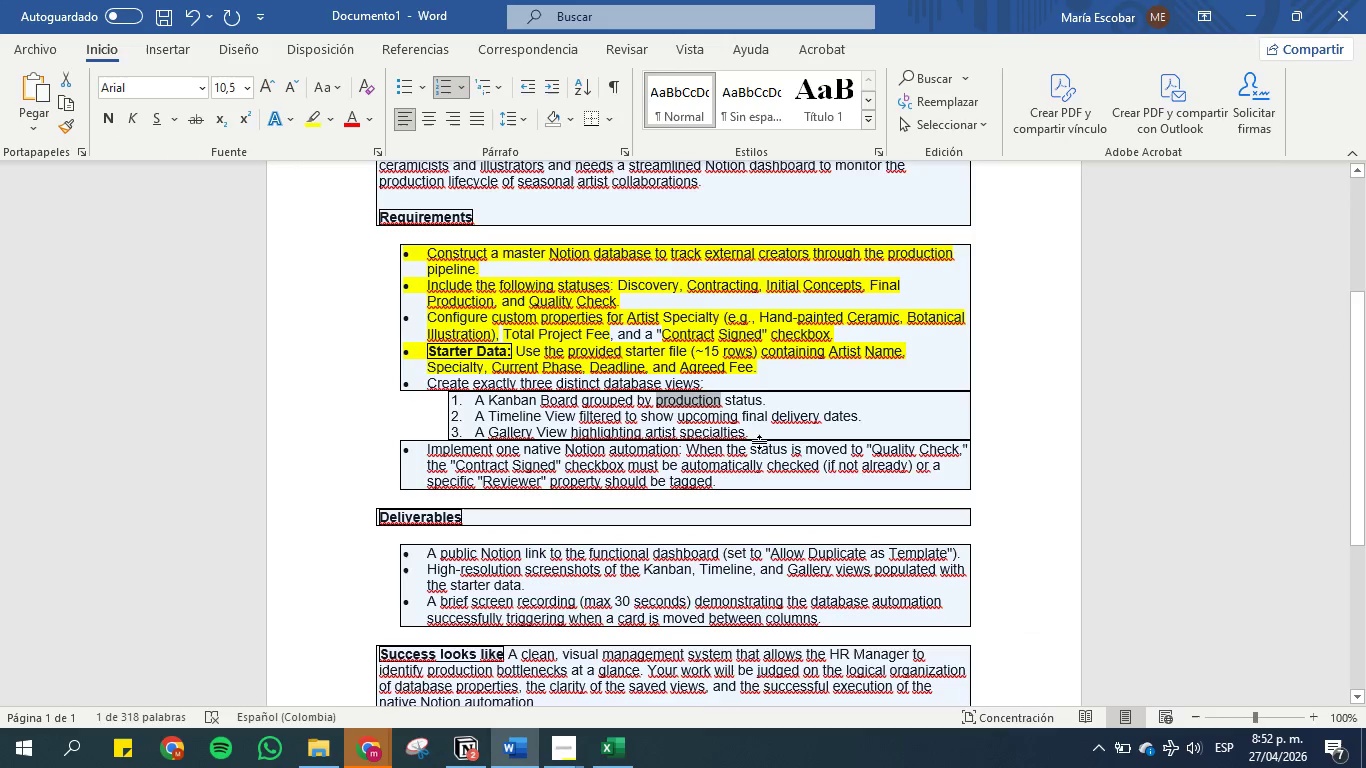 
left_click([679, 418])
 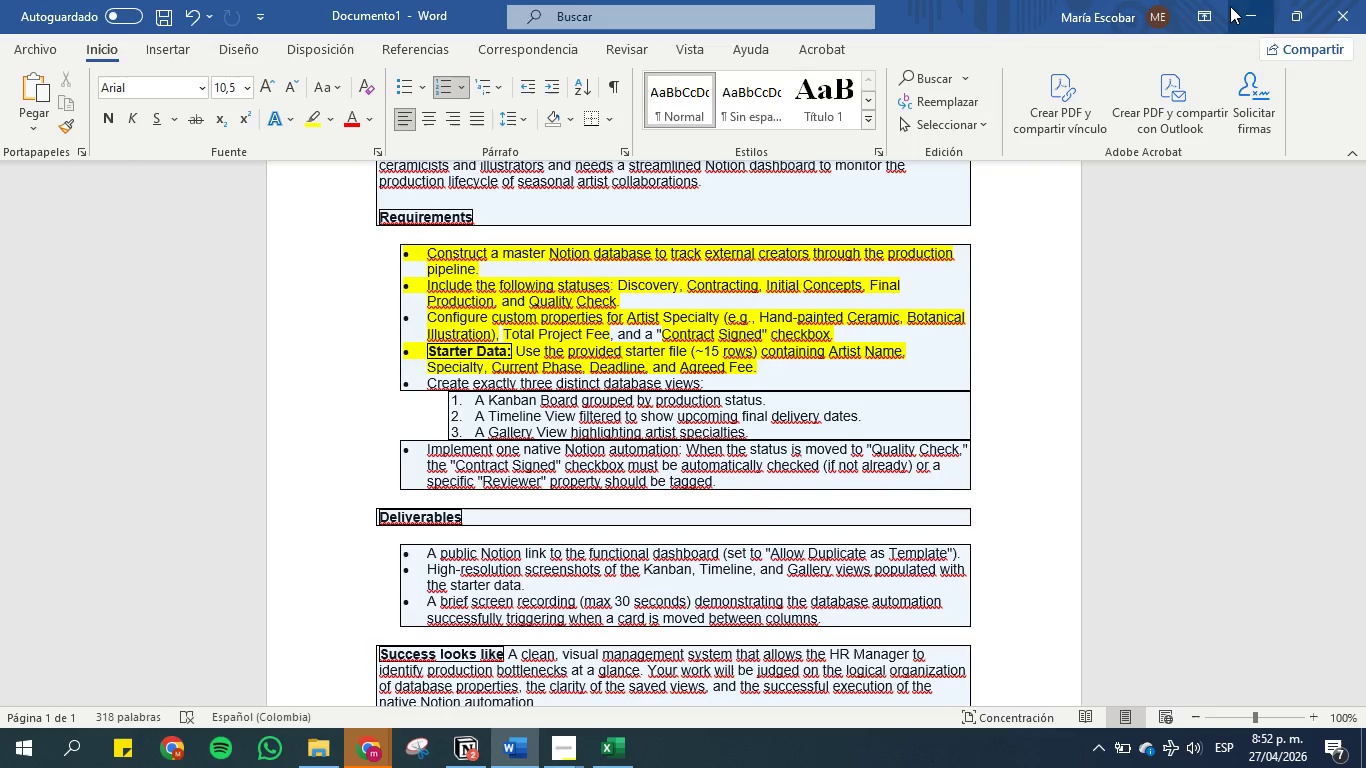 
left_click([1244, 2])
 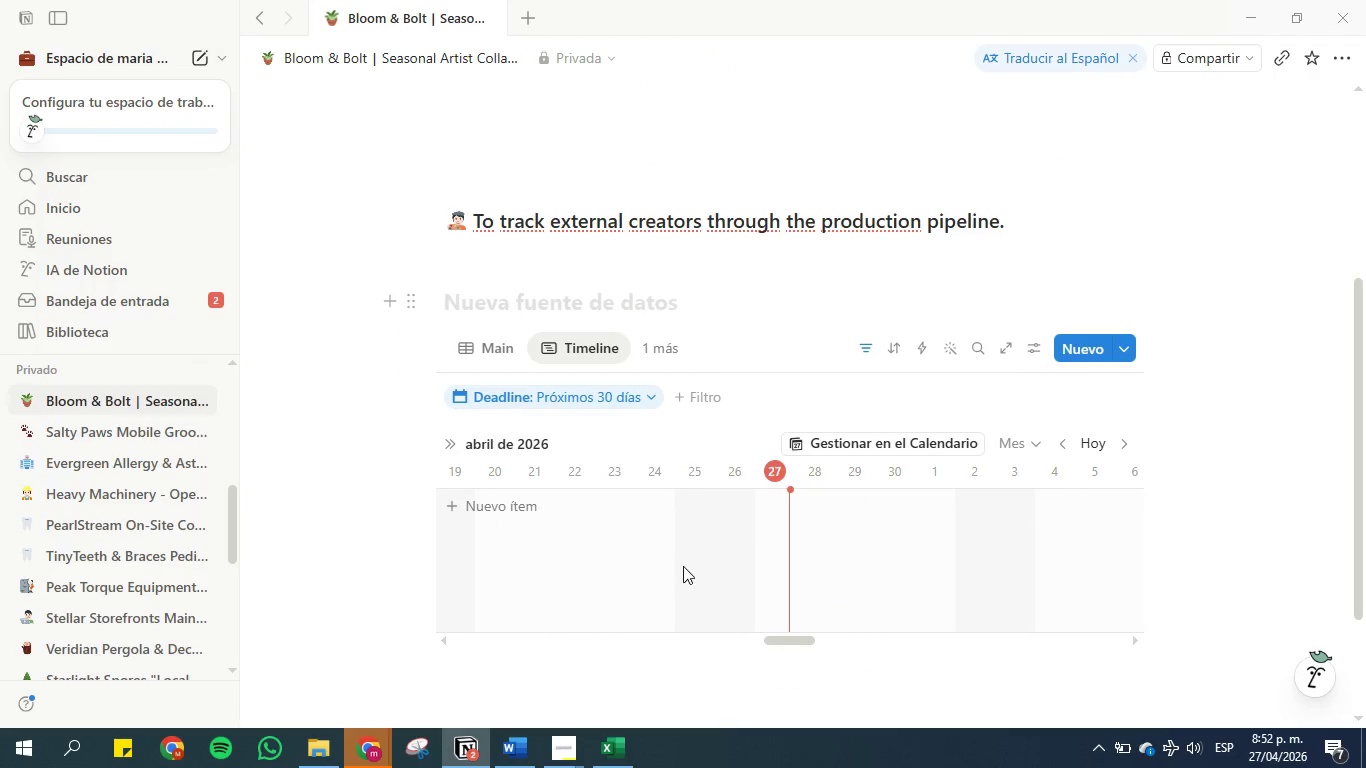 
scroll: coordinate [685, 553], scroll_direction: down, amount: 1.0
 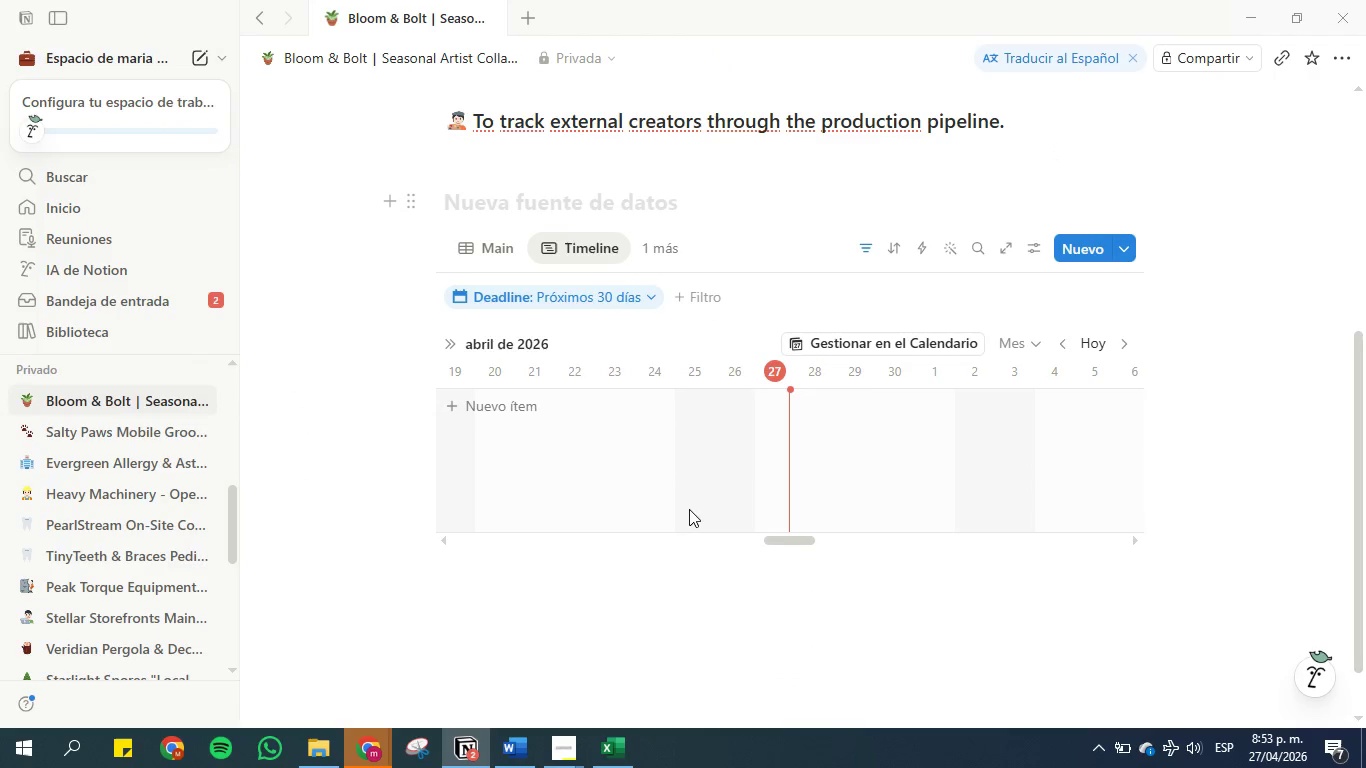 
scroll: coordinate [689, 507], scroll_direction: up, amount: 1.0
 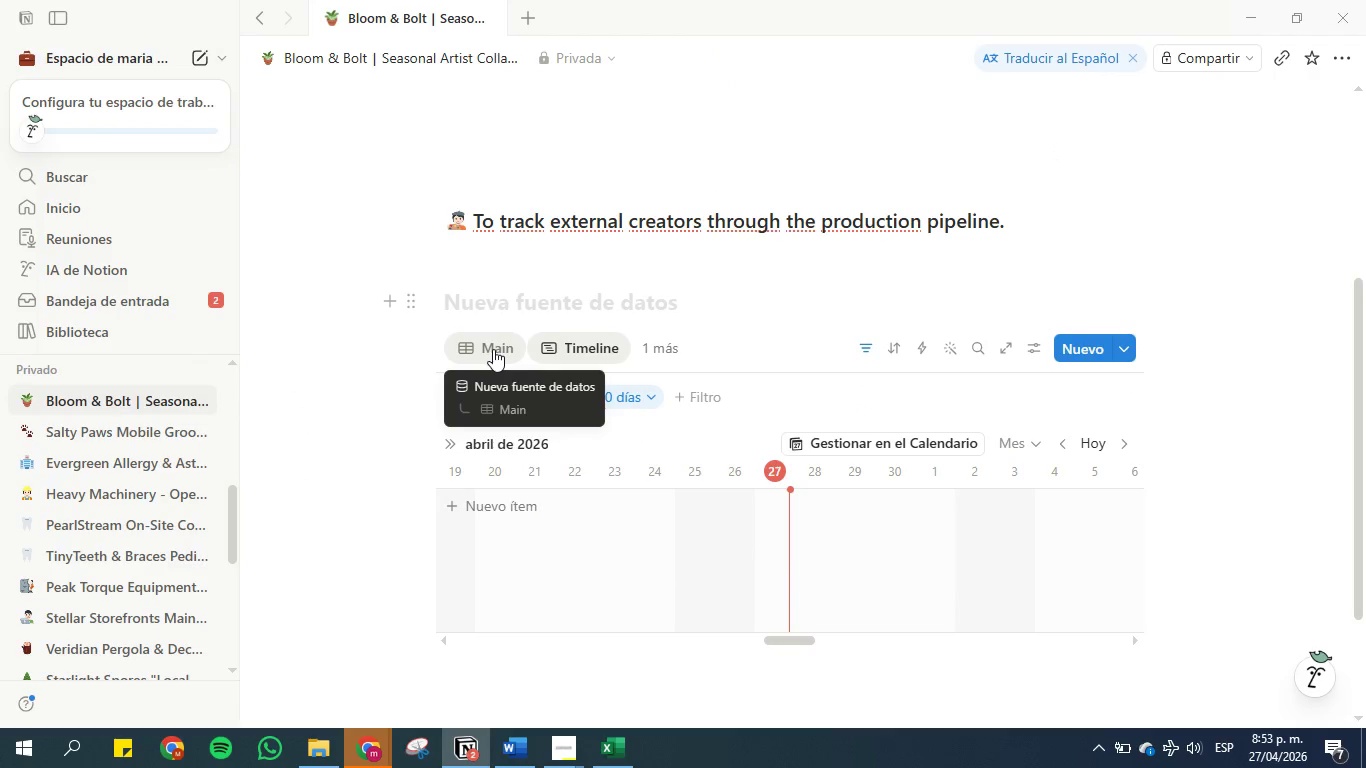 
left_click([493, 349])
 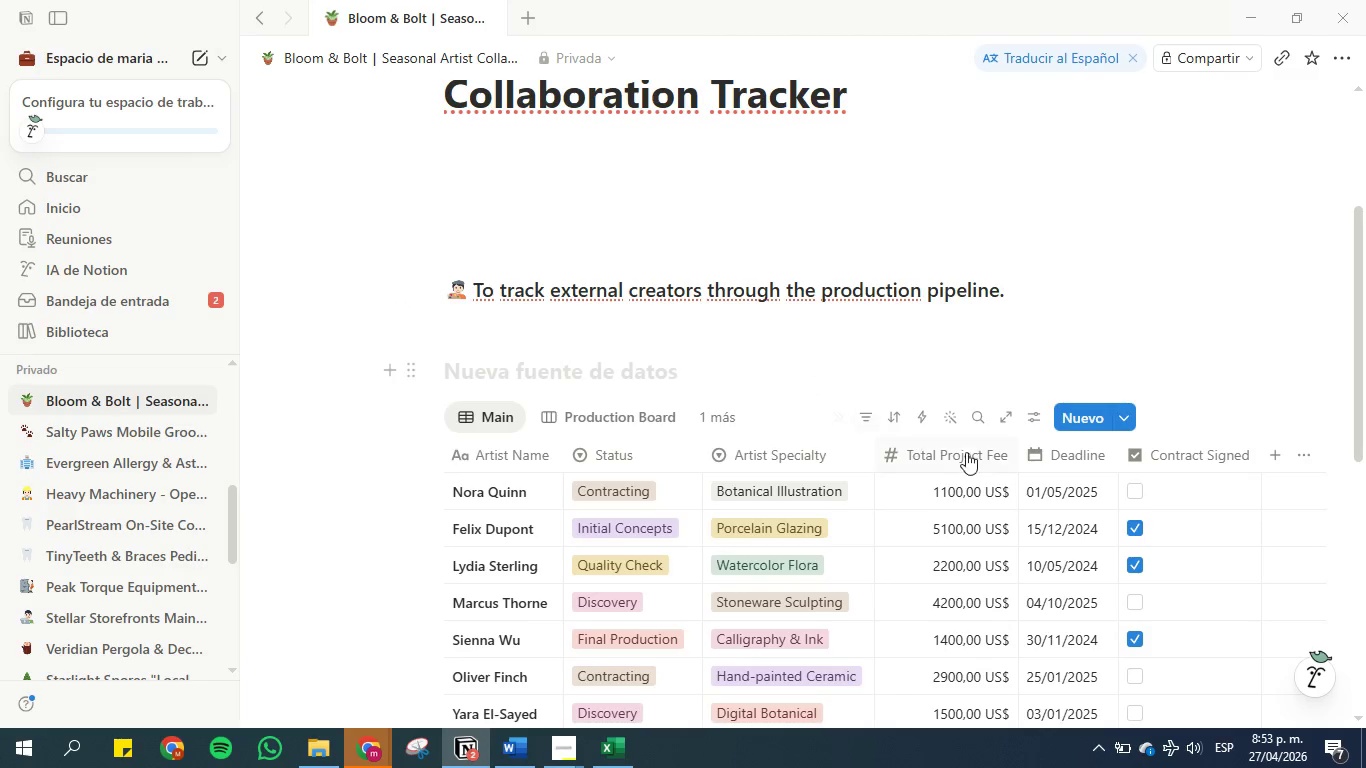 
scroll: coordinate [985, 454], scroll_direction: down, amount: 4.0
 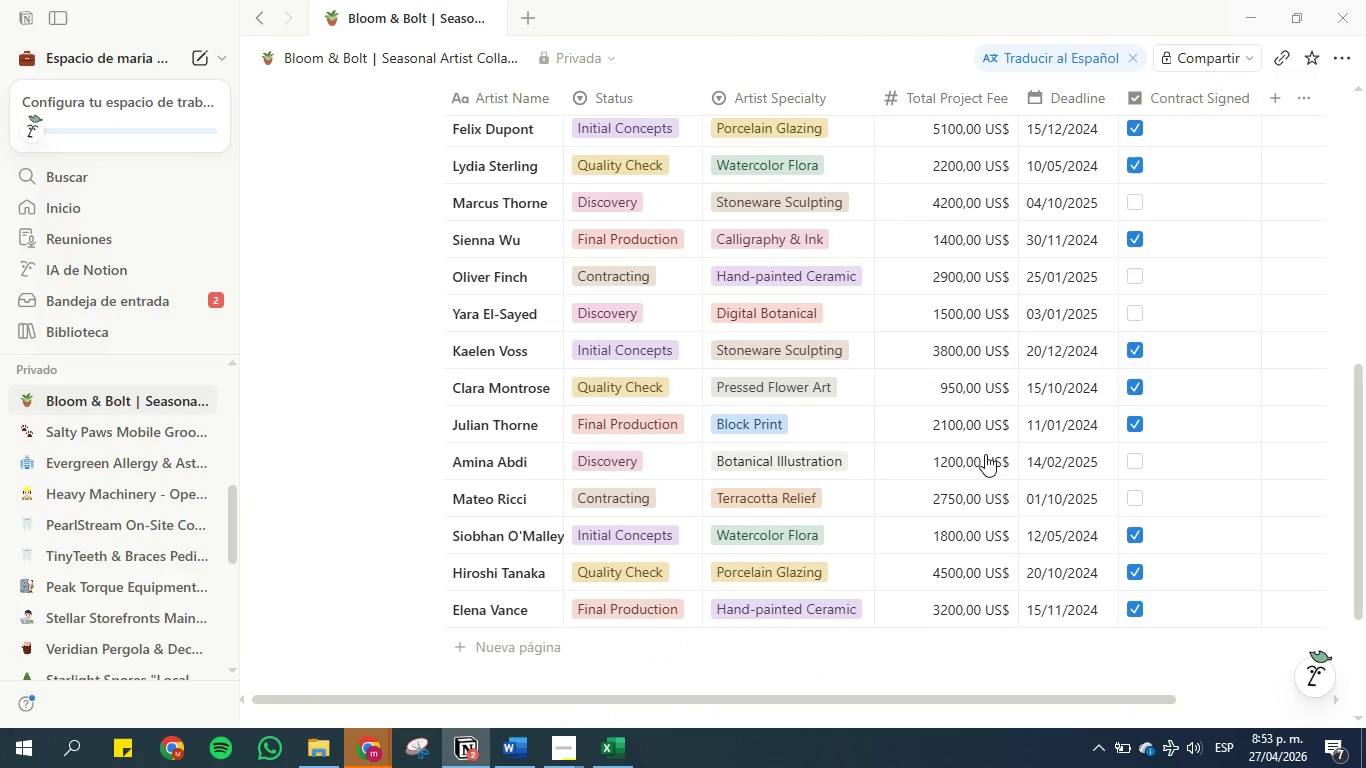 
scroll: coordinate [985, 454], scroll_direction: up, amount: 2.0
 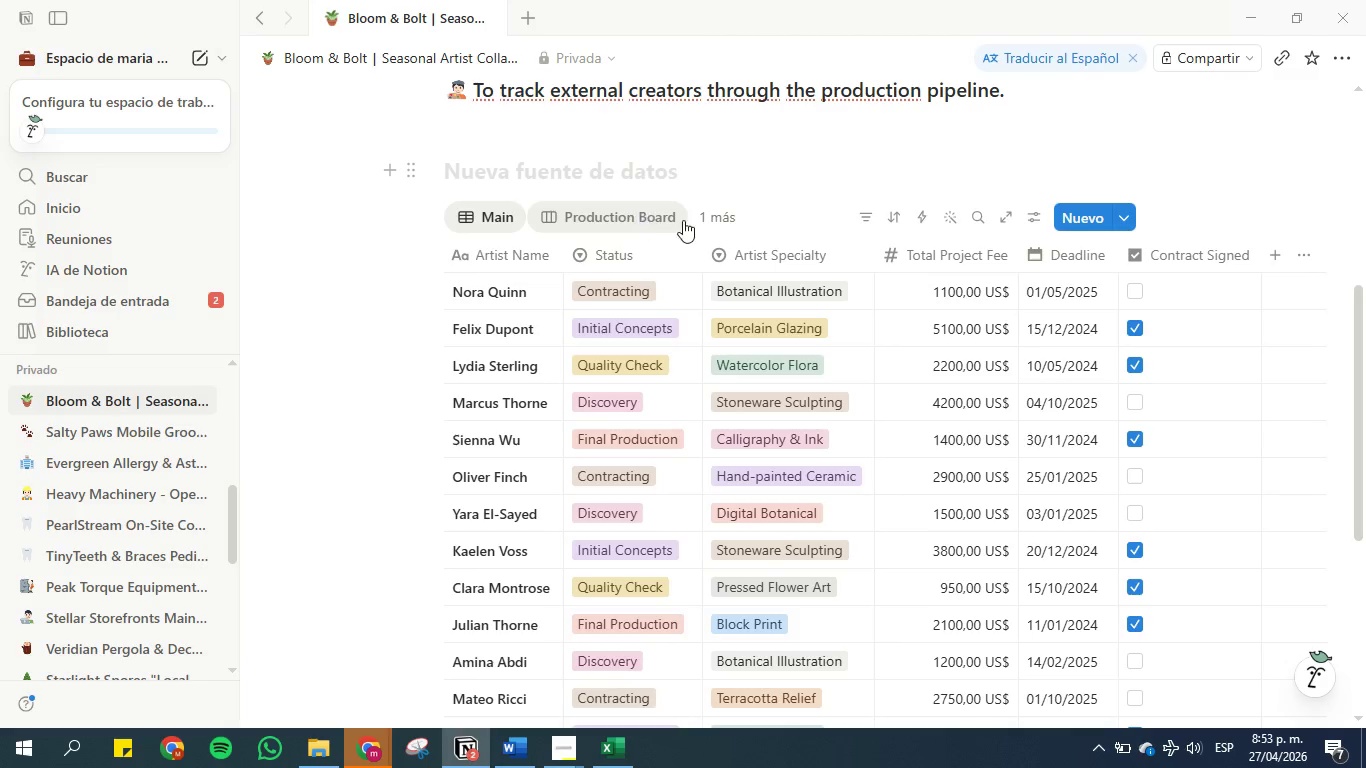 
left_click([712, 224])
 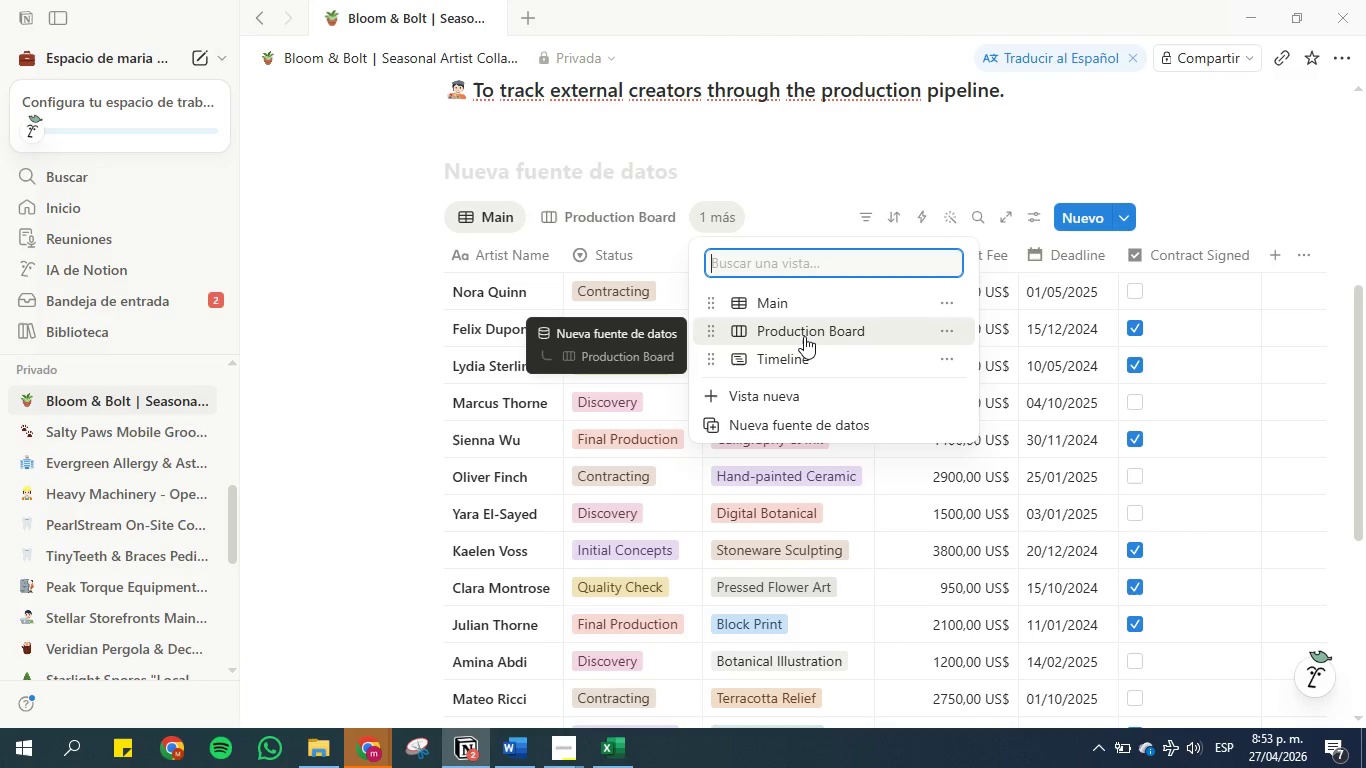 
left_click([804, 336])
 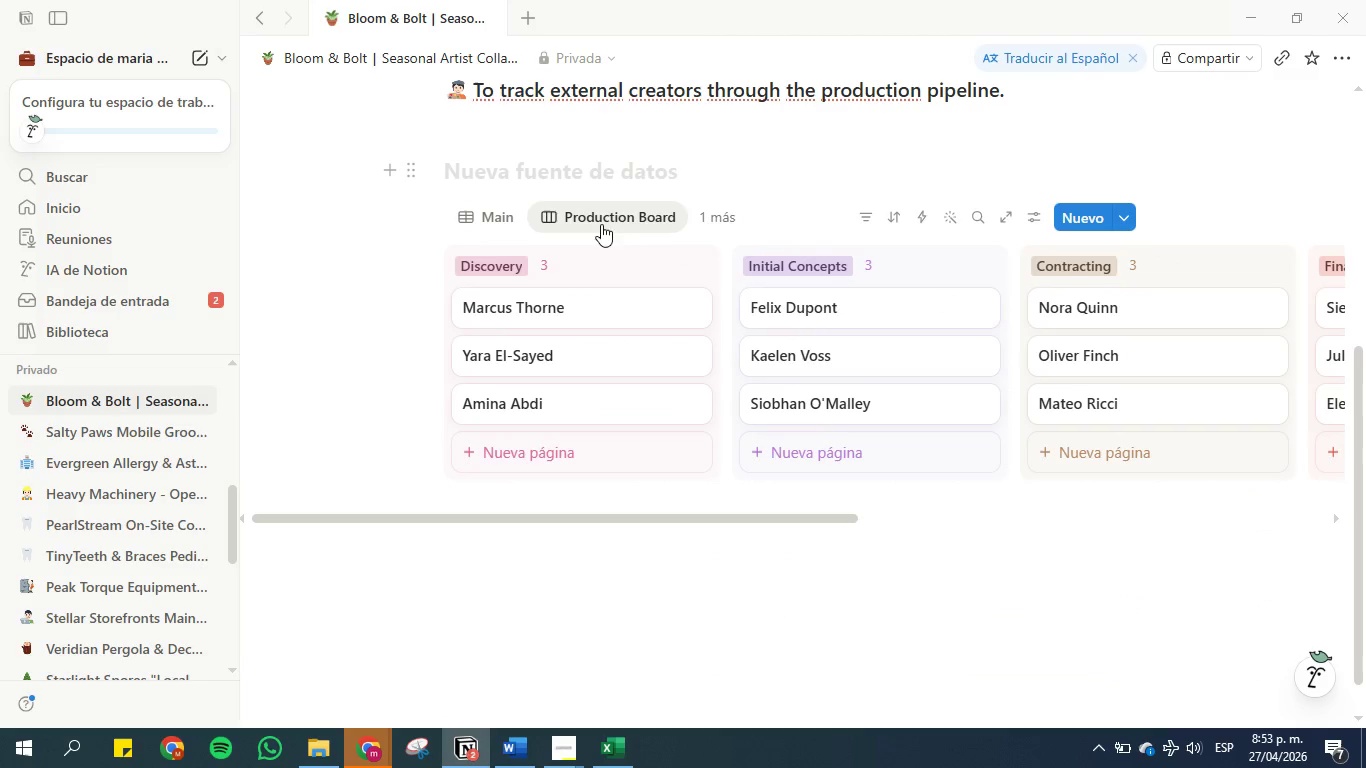 
left_click([722, 220])
 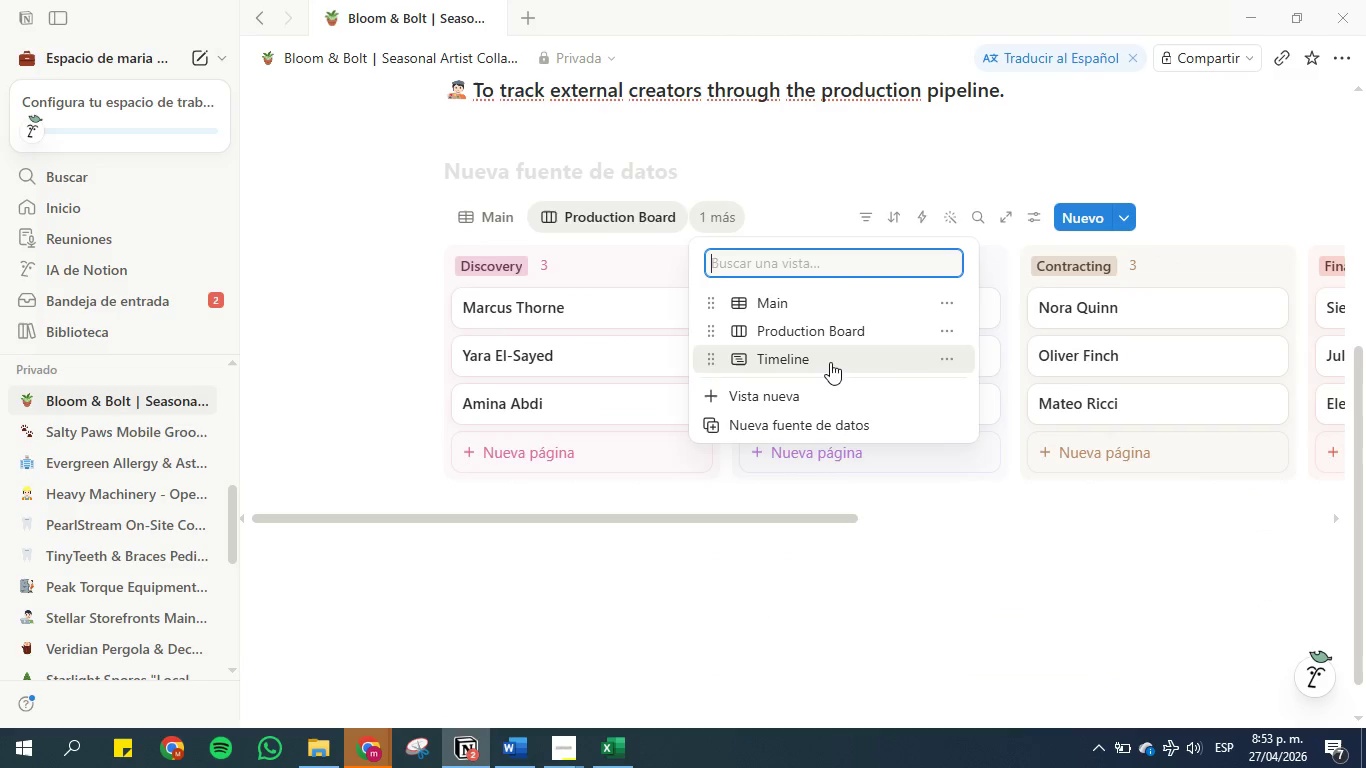 
left_click([811, 359])
 